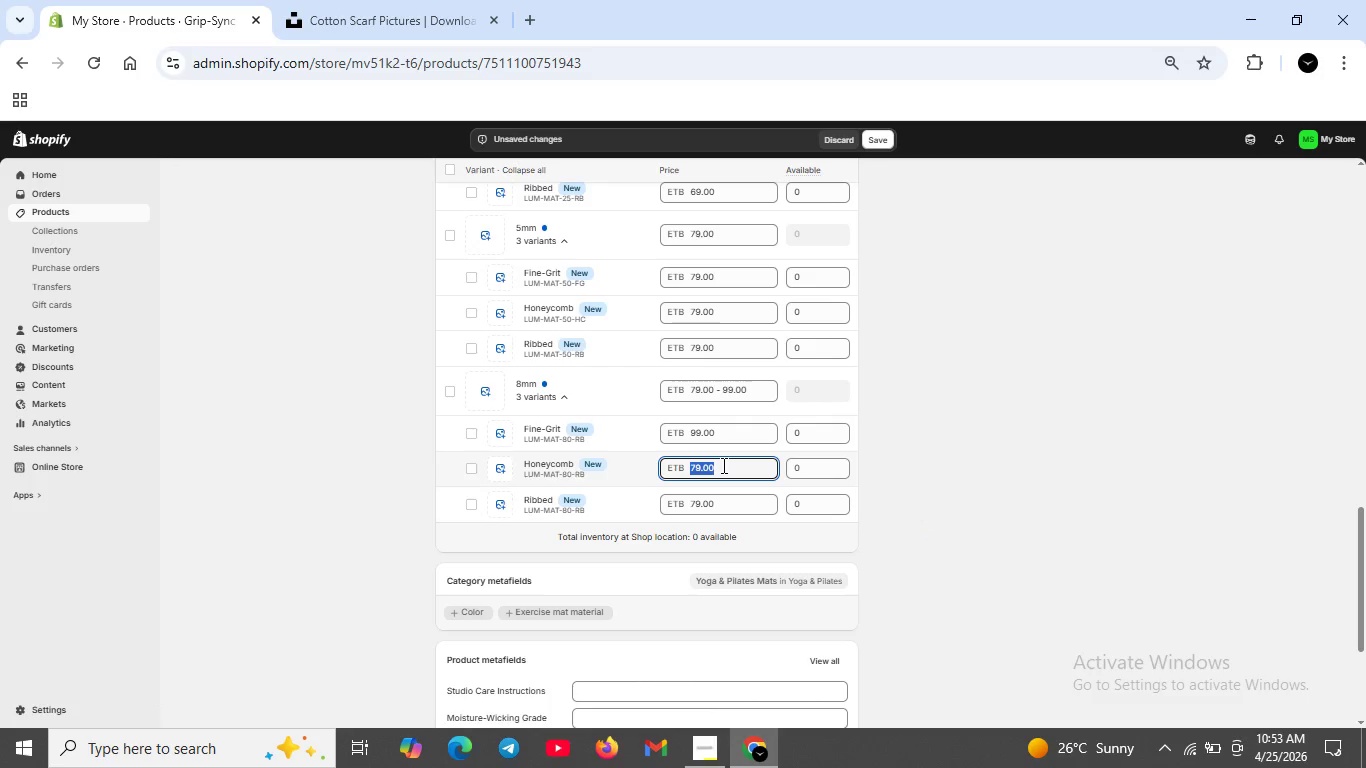 
key(Backspace)
type(99)
 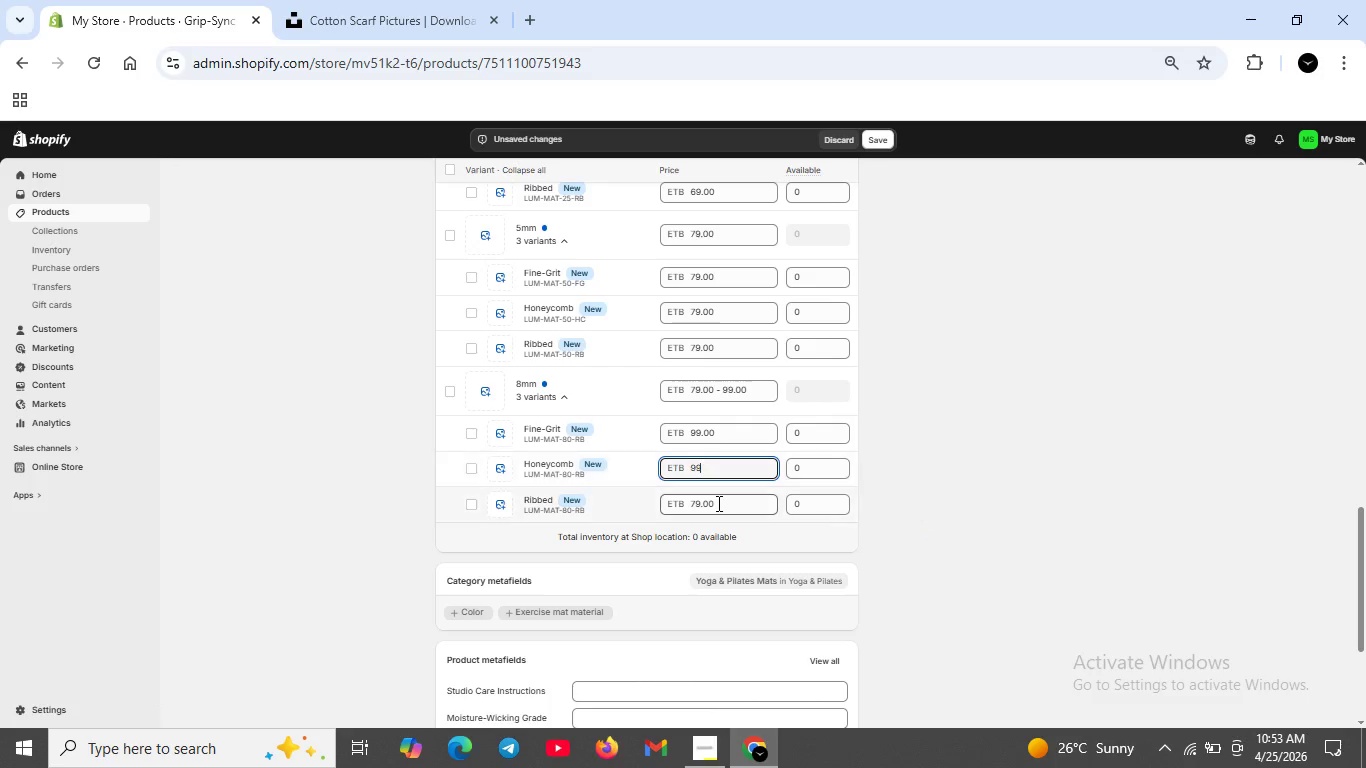 
double_click([717, 503])
 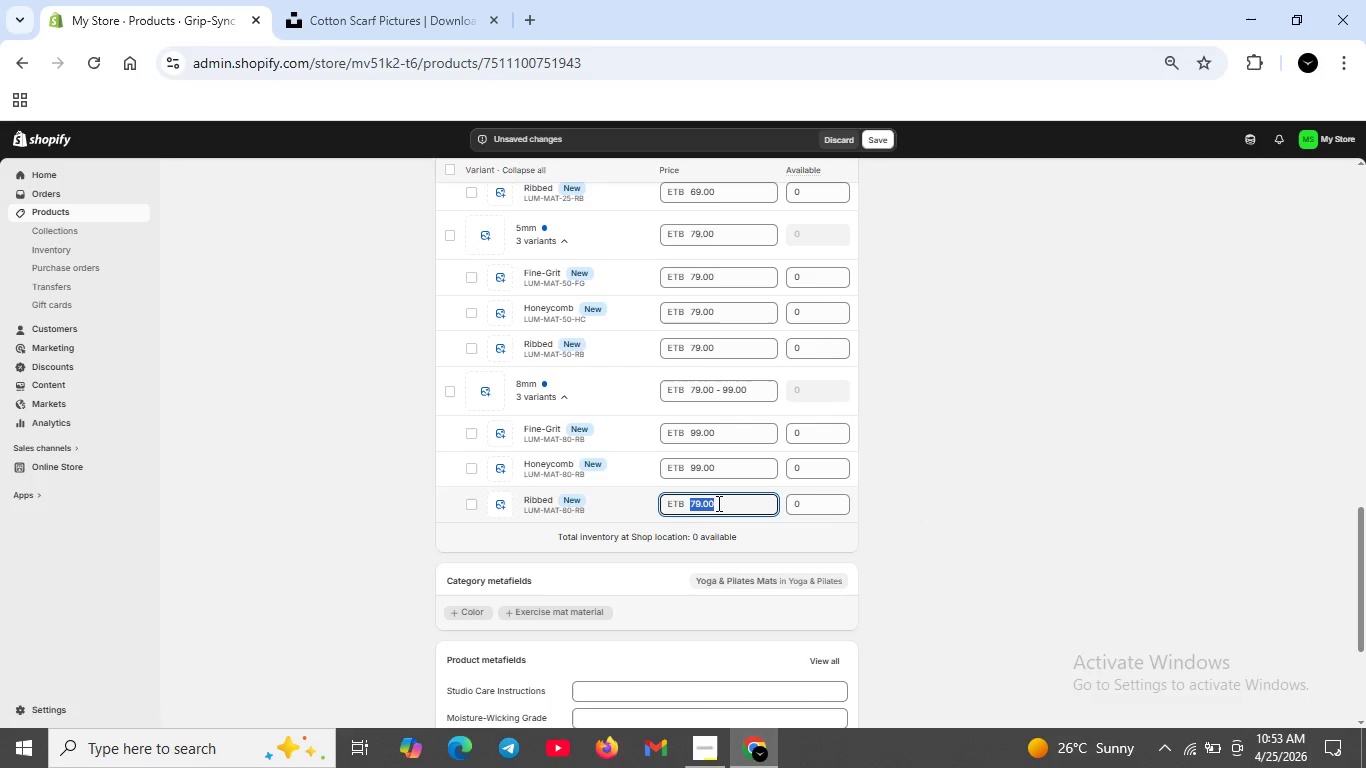 
key(Backspace)
type(99)
 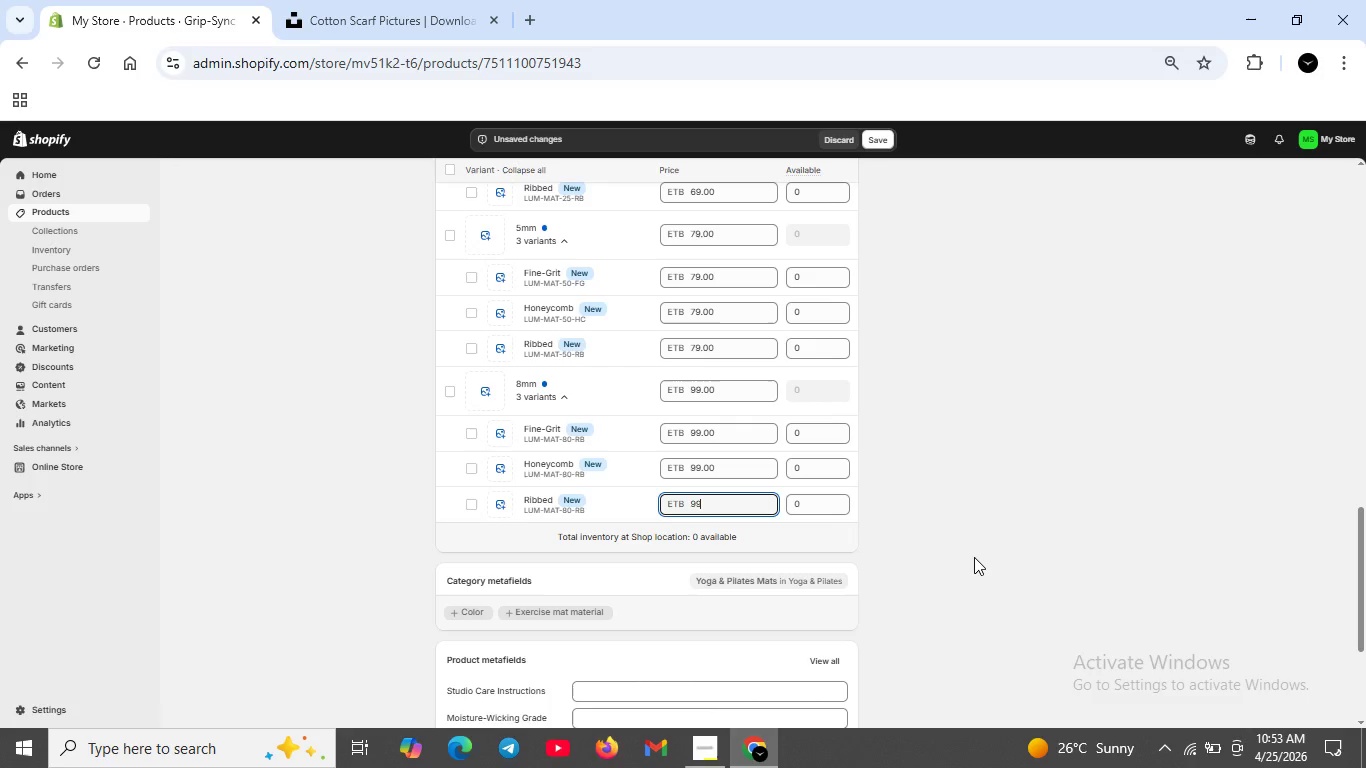 
left_click([974, 557])
 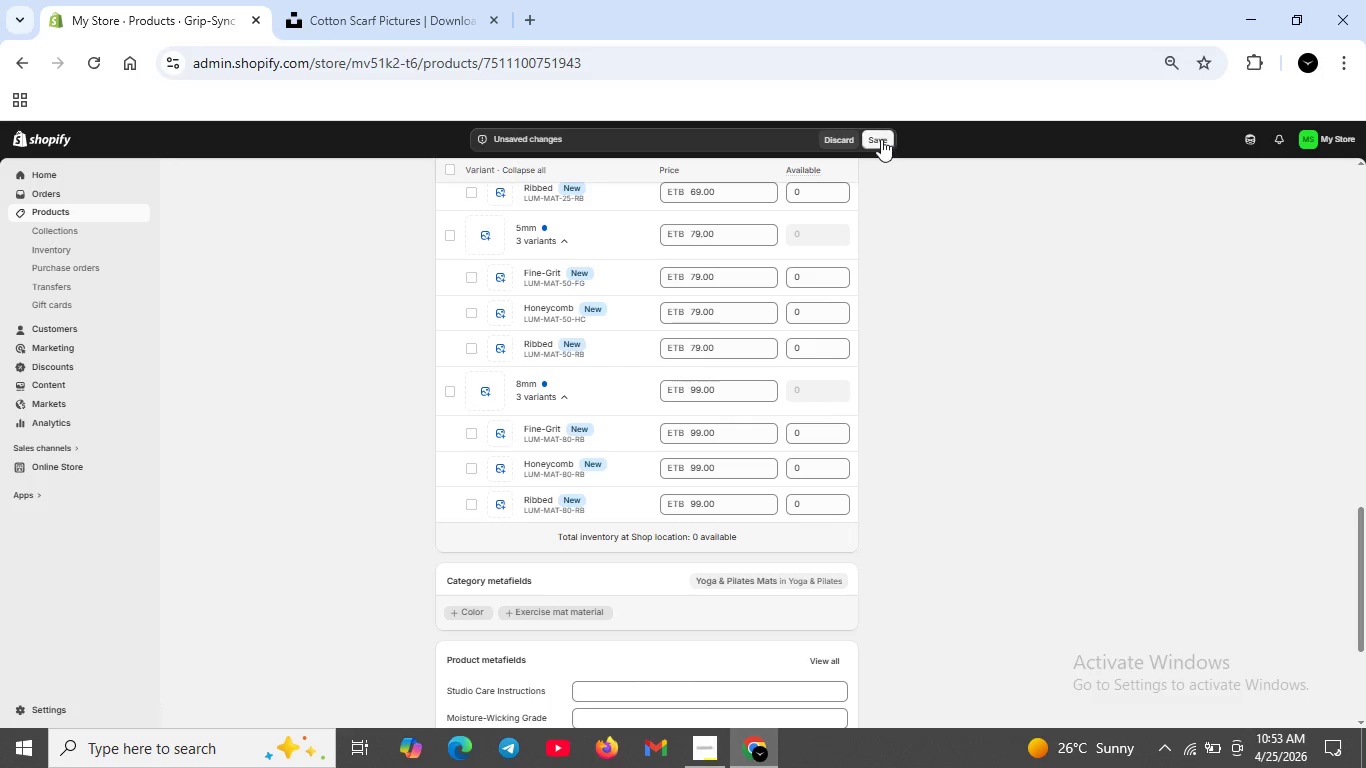 
left_click([881, 139])
 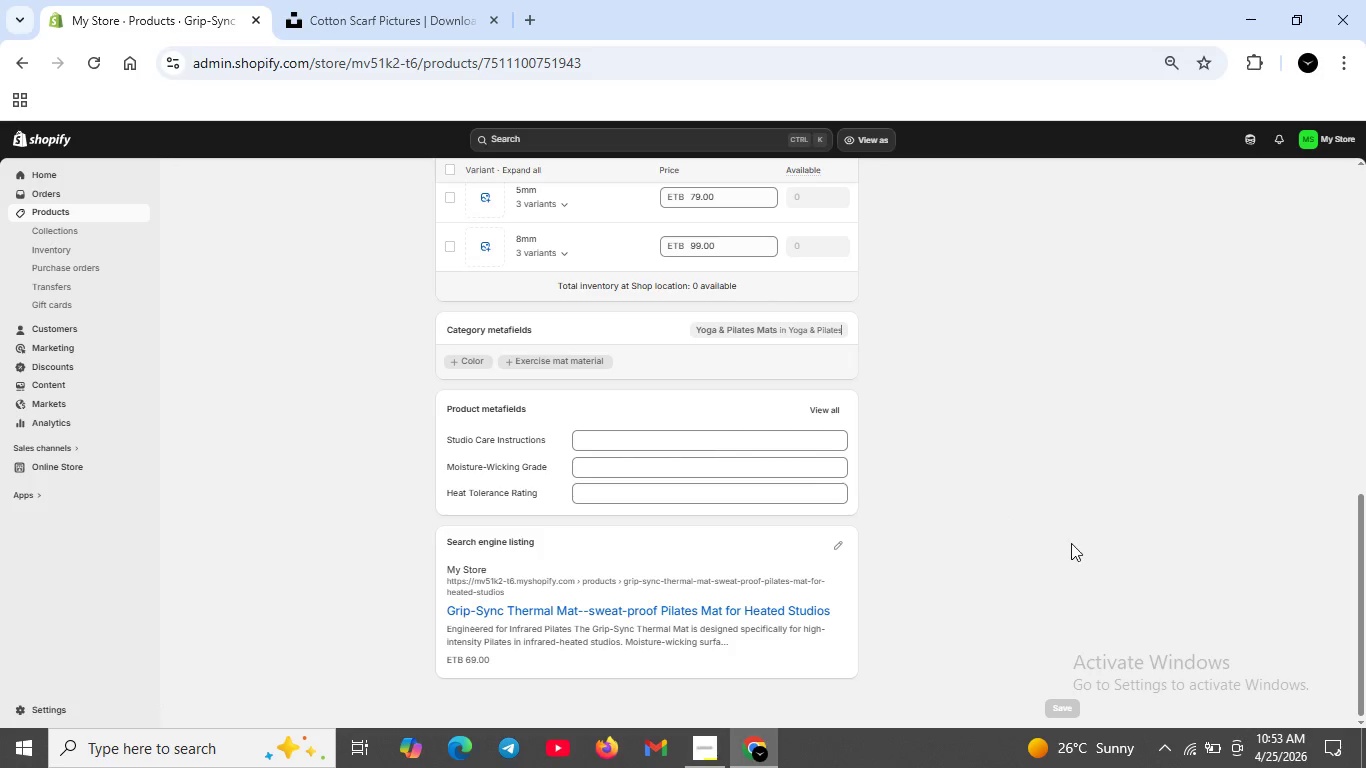 
wait(26.09)
 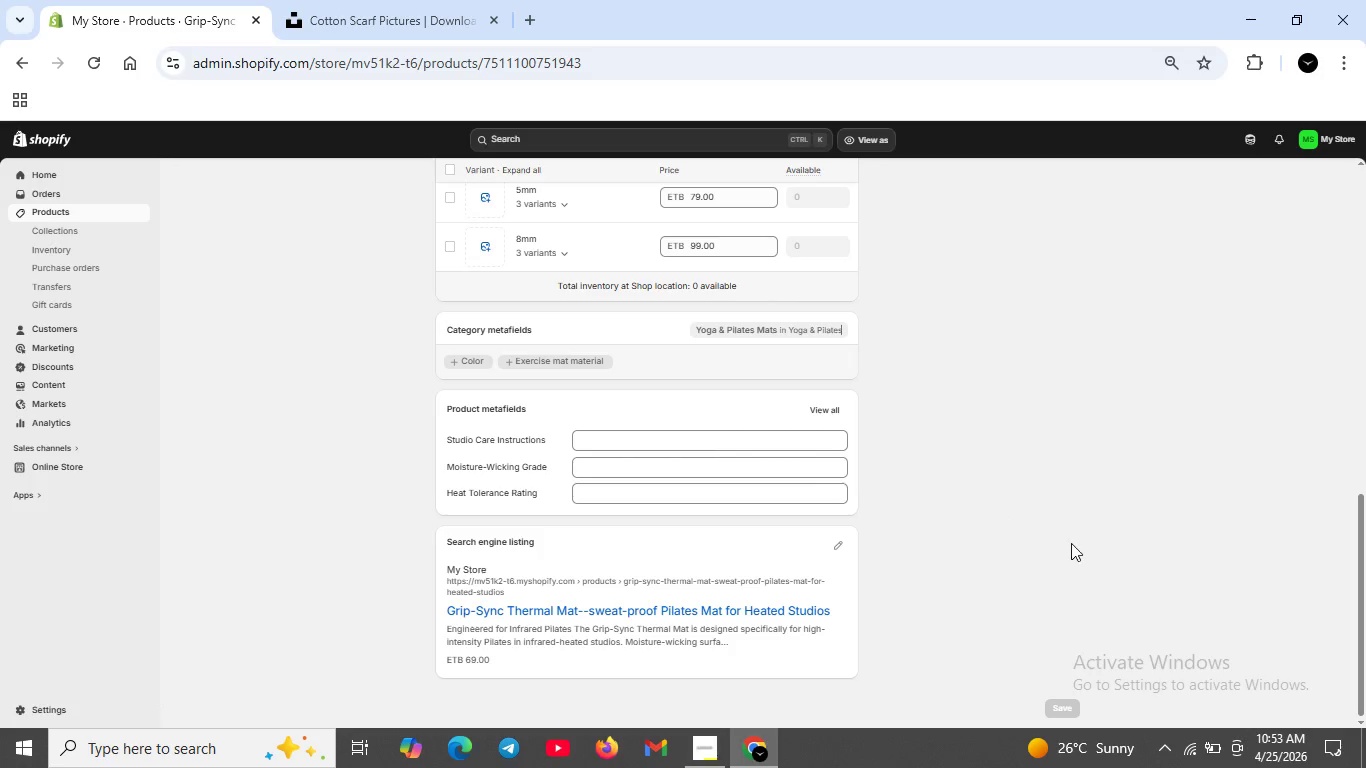 
scroll: coordinate [650, 429], scroll_direction: up, amount: 9.0
 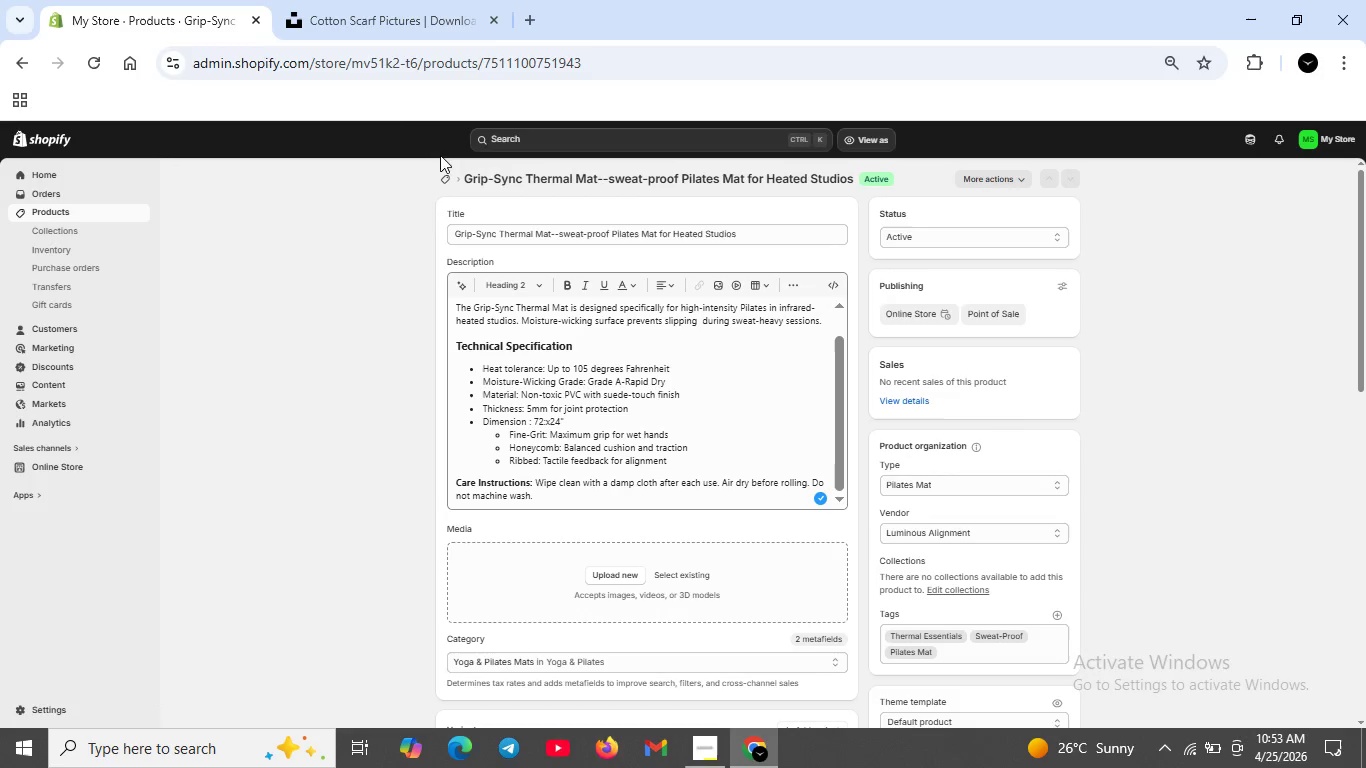 
mouse_move([384, 28])
 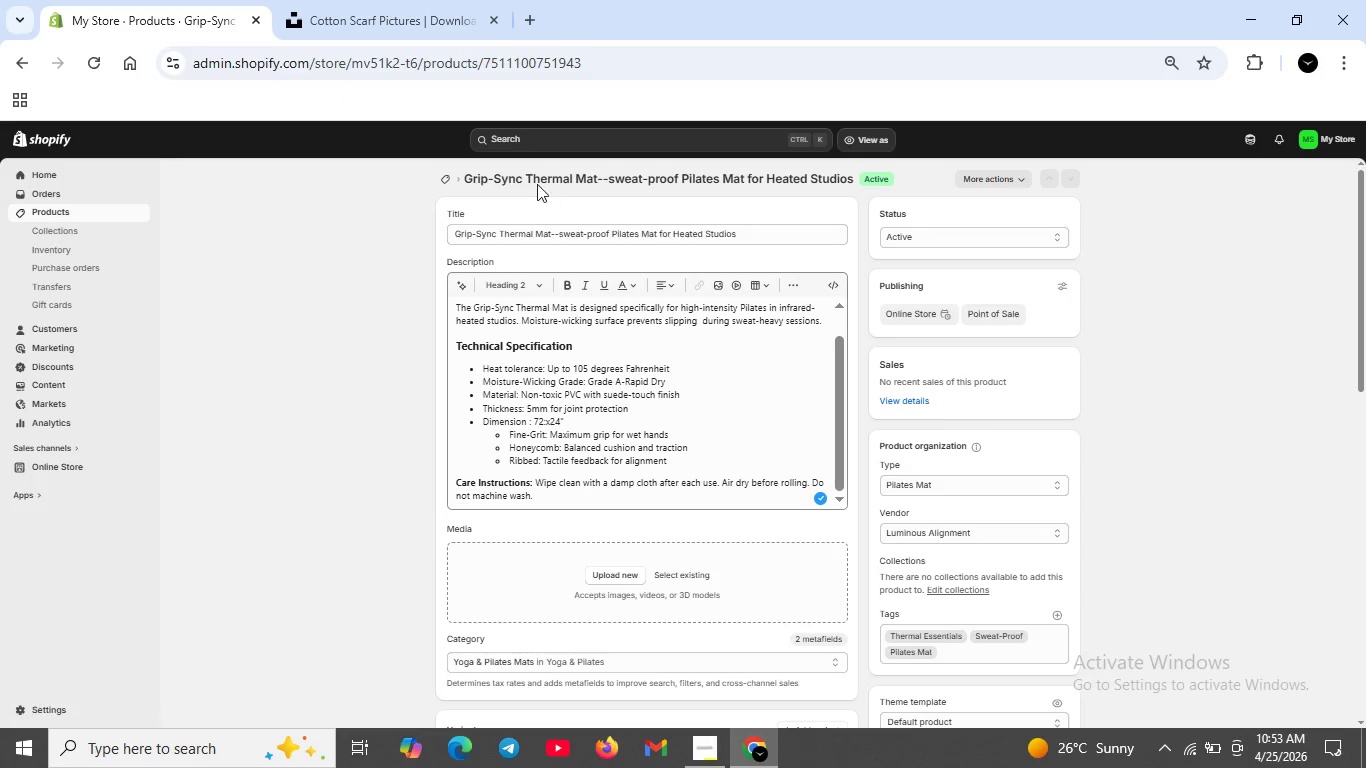 
left_click([400, 26])
 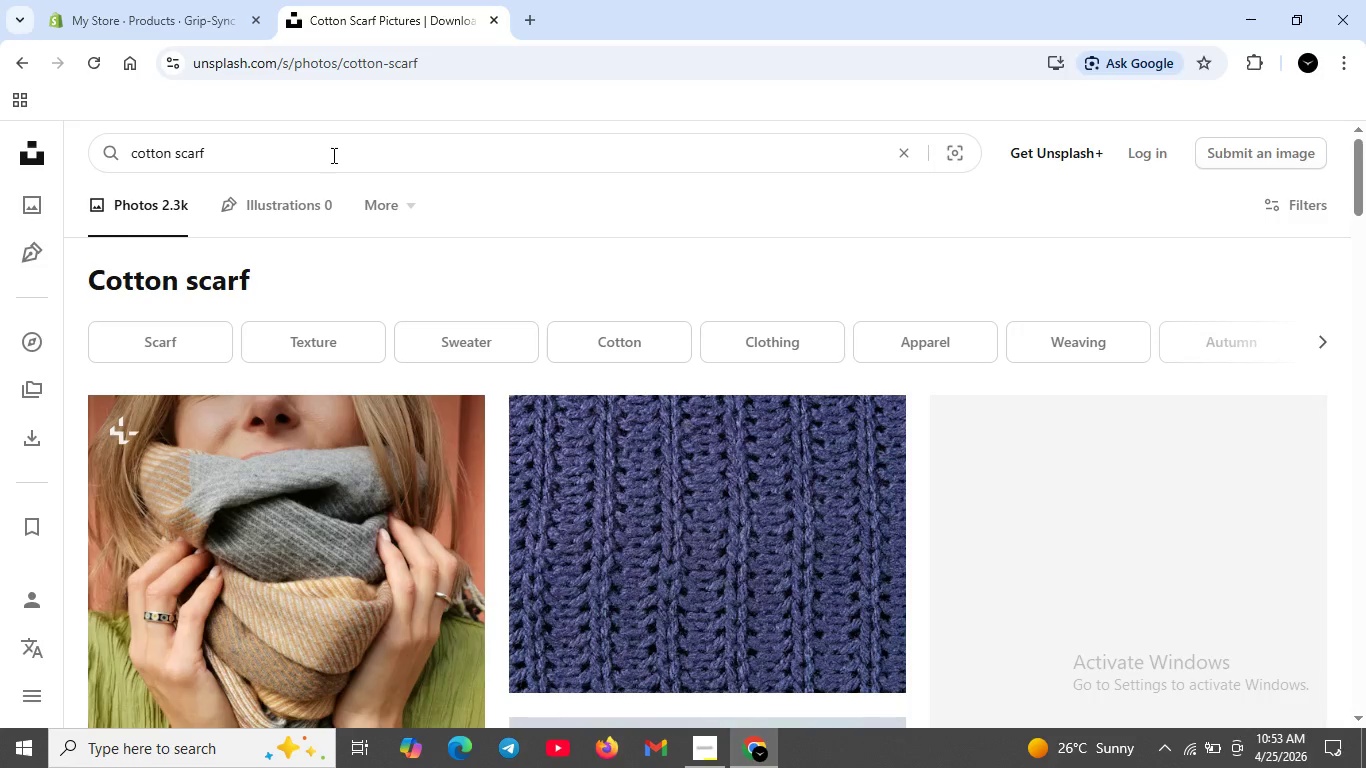 
double_click([333, 156])
 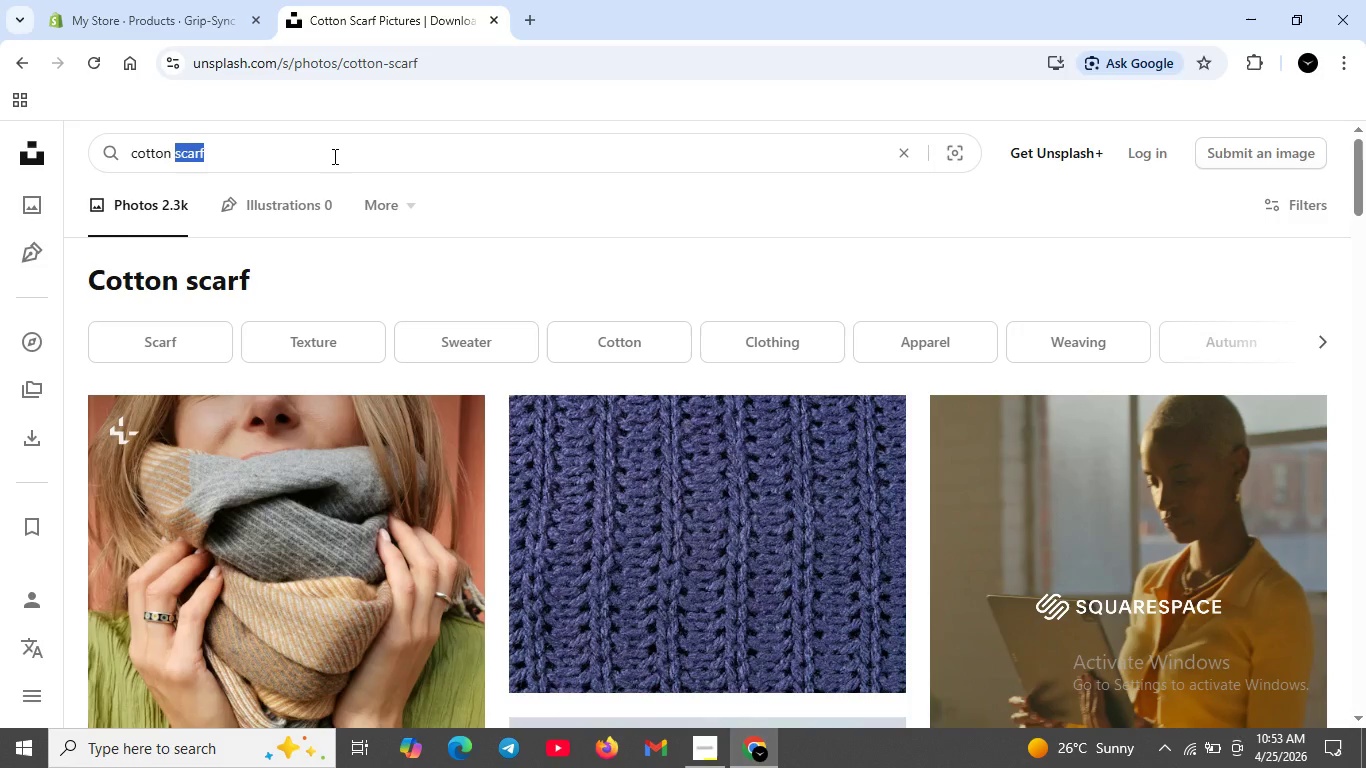 
key(Control+A)
 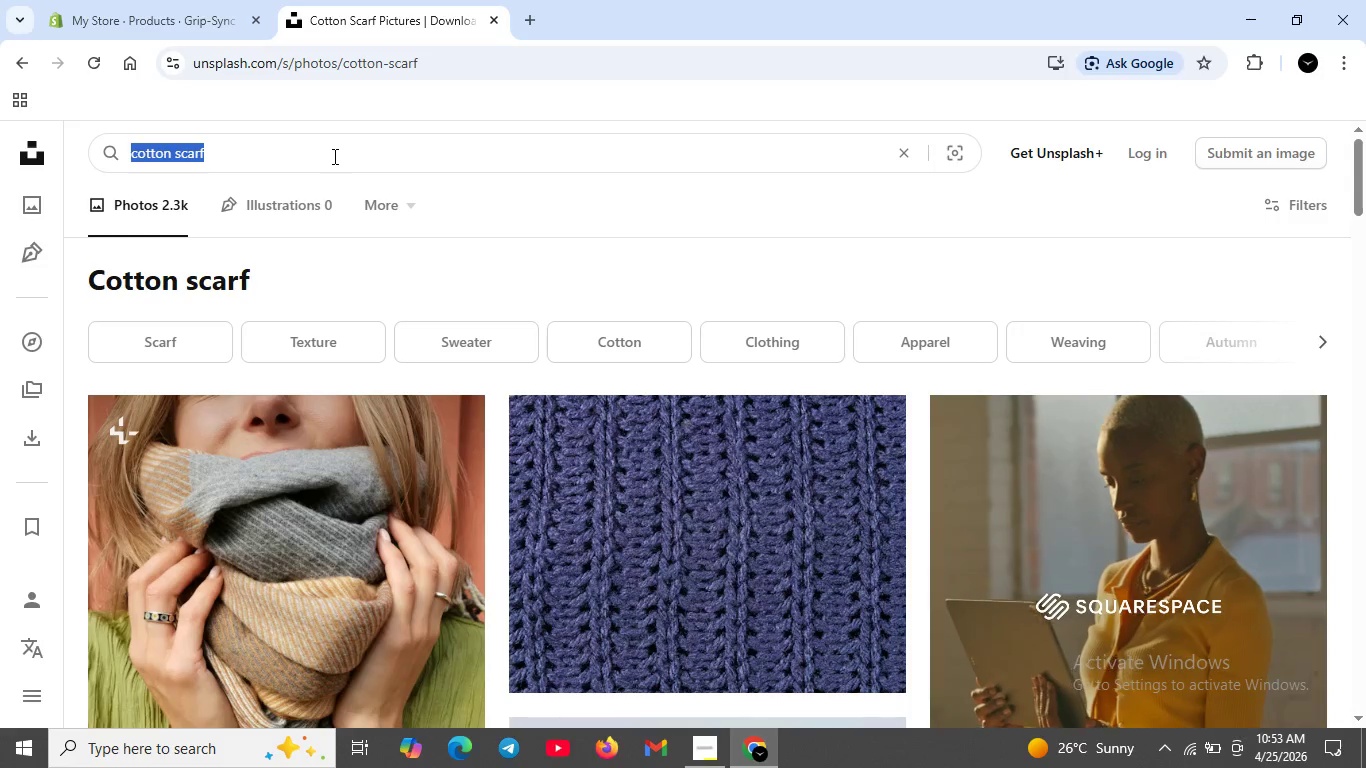 
key(Backspace)
type(thermal mat)
 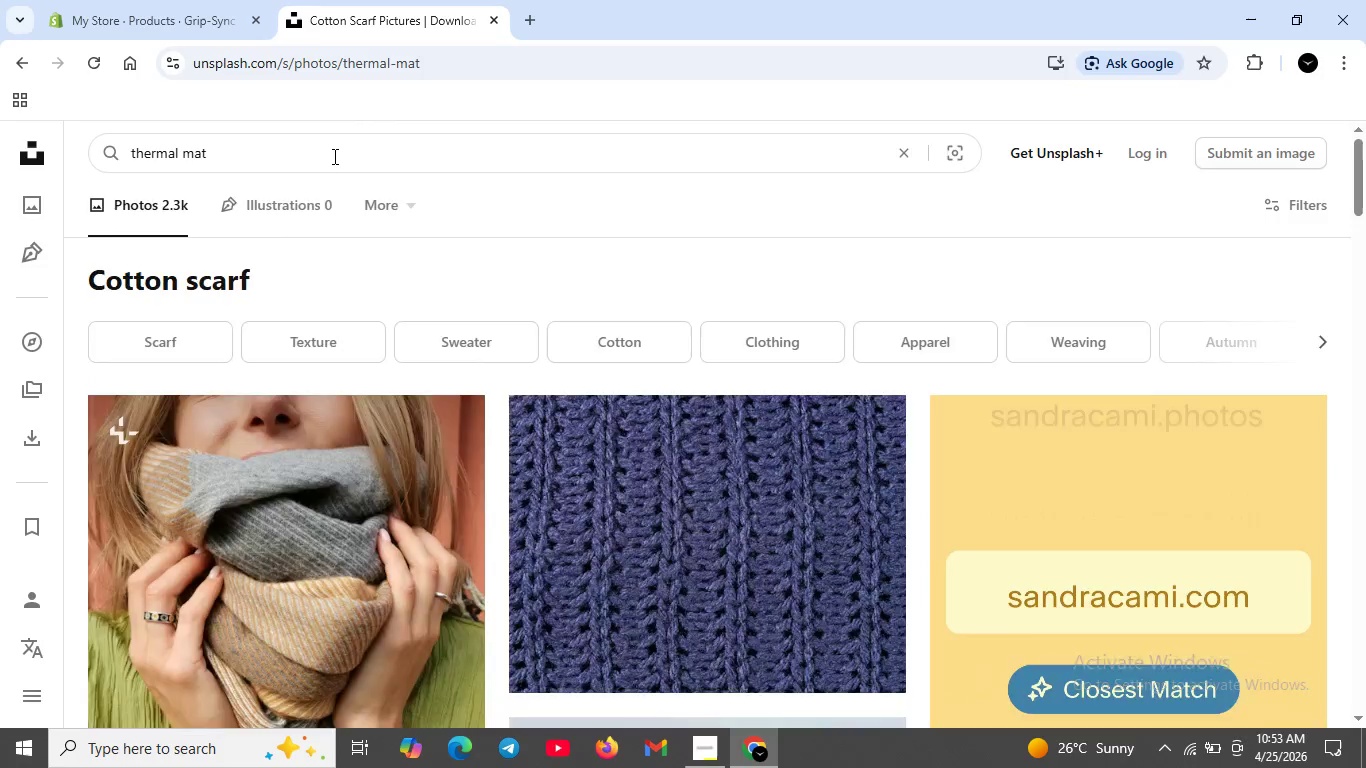 
key(Enter)
 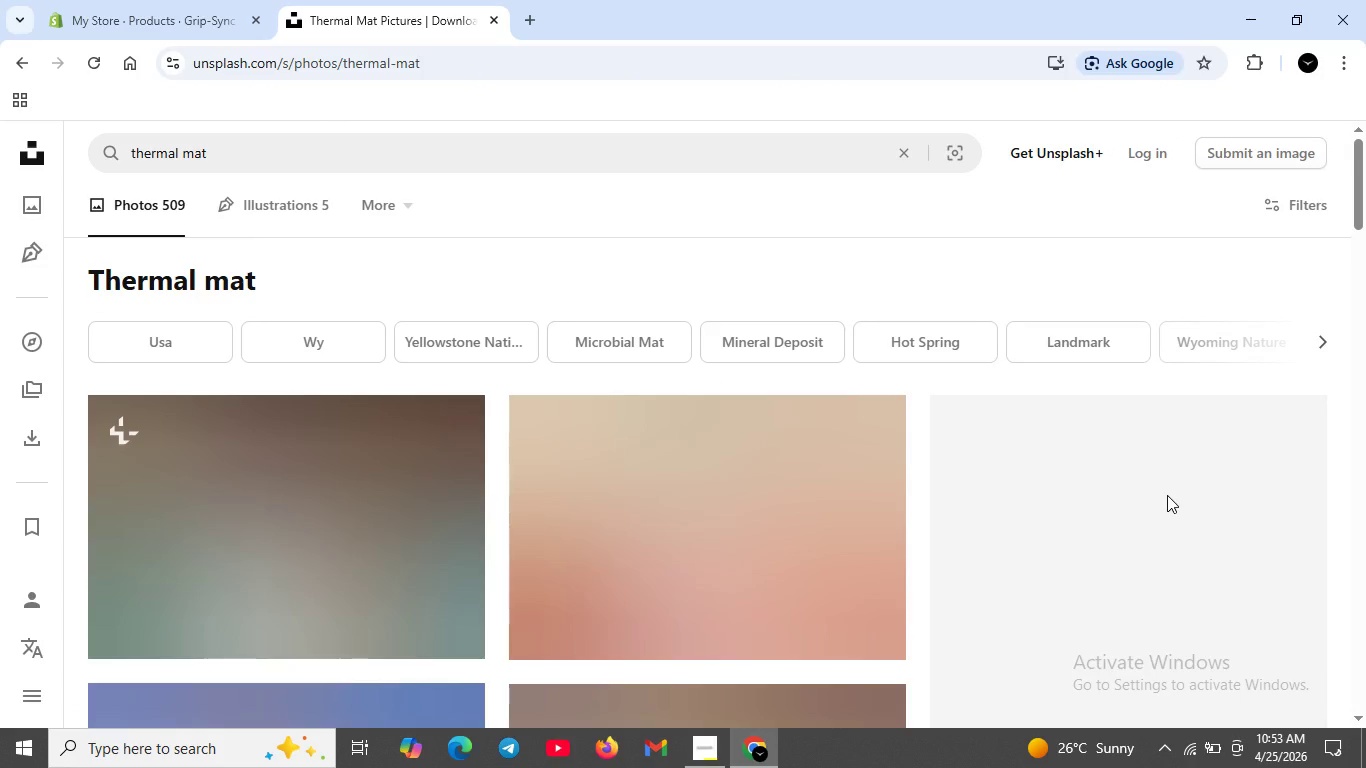 
wait(6.78)
 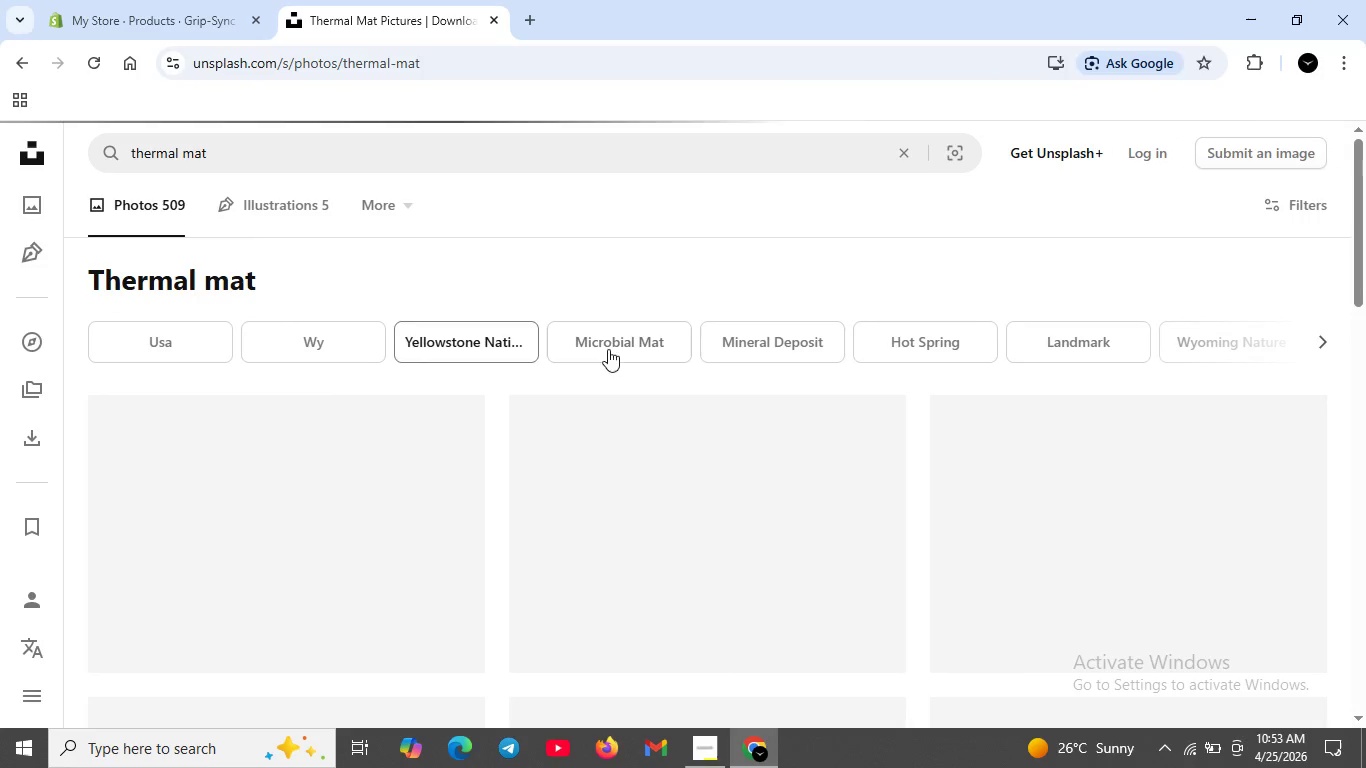 
scroll: coordinate [1077, 521], scroll_direction: down, amount: 3.0
 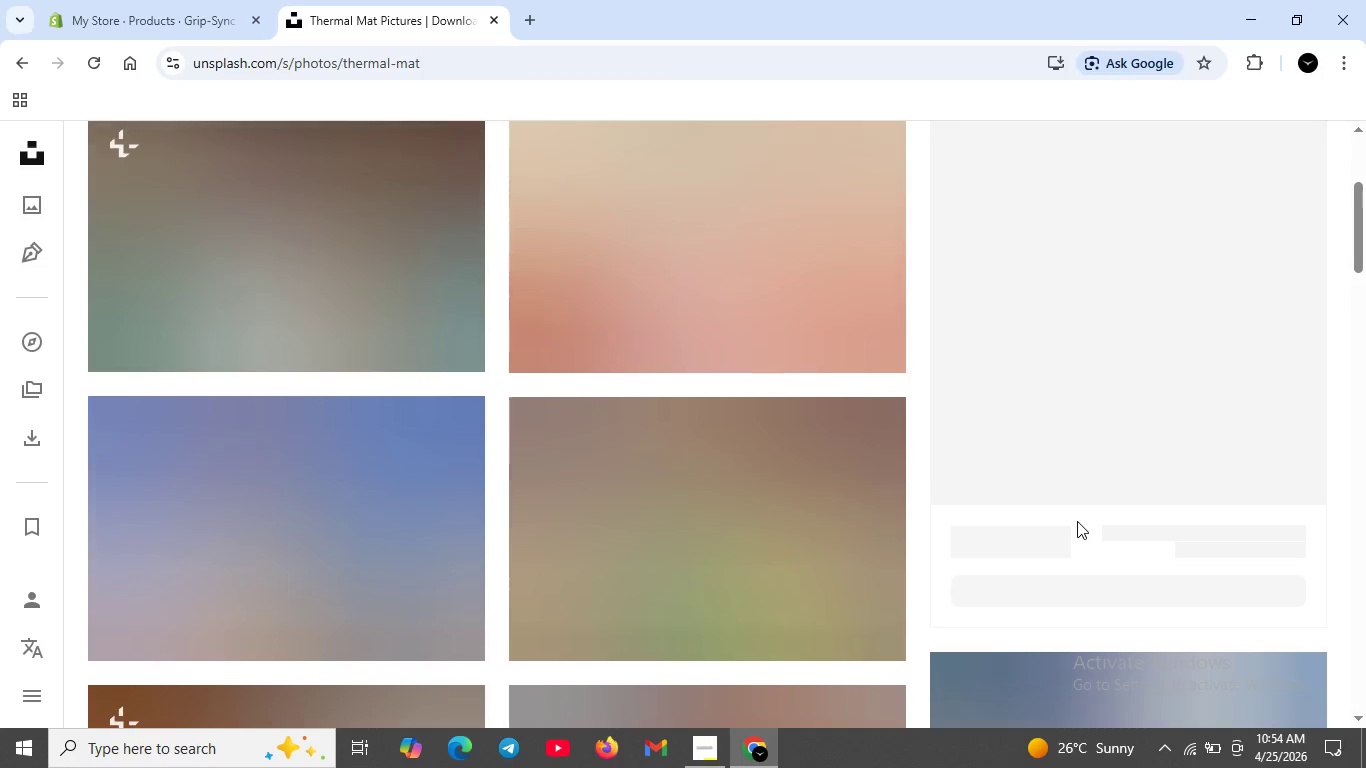 
scroll: coordinate [1077, 521], scroll_direction: up, amount: 3.0
 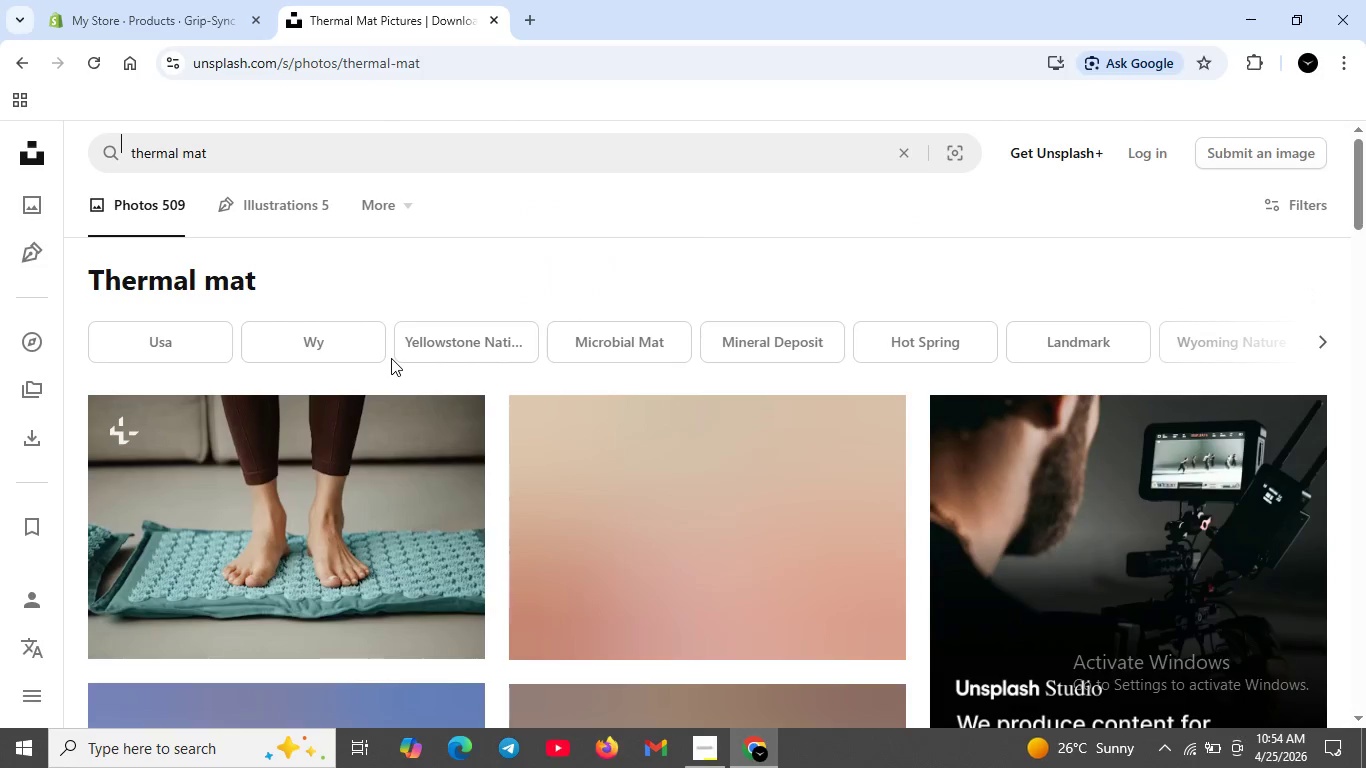 
scroll: coordinate [996, 579], scroll_direction: down, amount: 10.0
 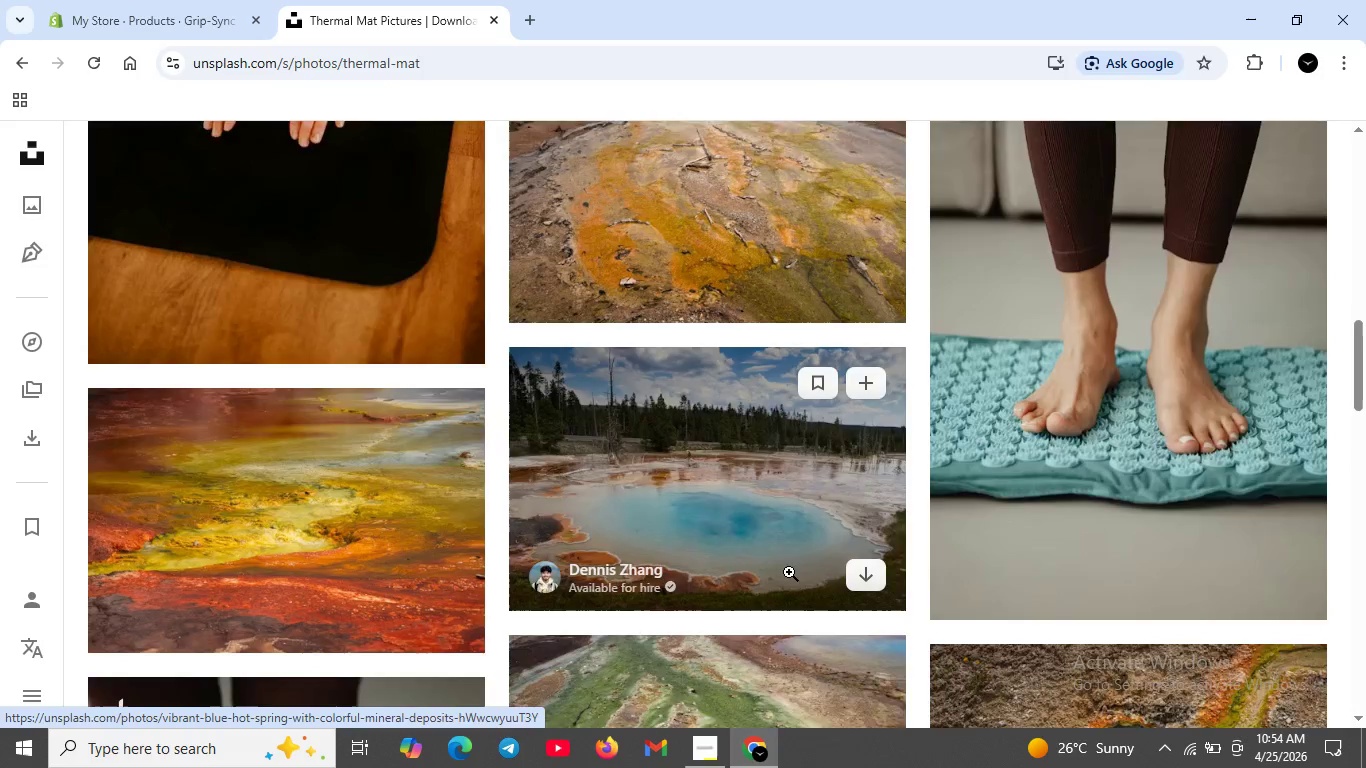 
scroll: coordinate [655, 560], scroll_direction: down, amount: 15.0
 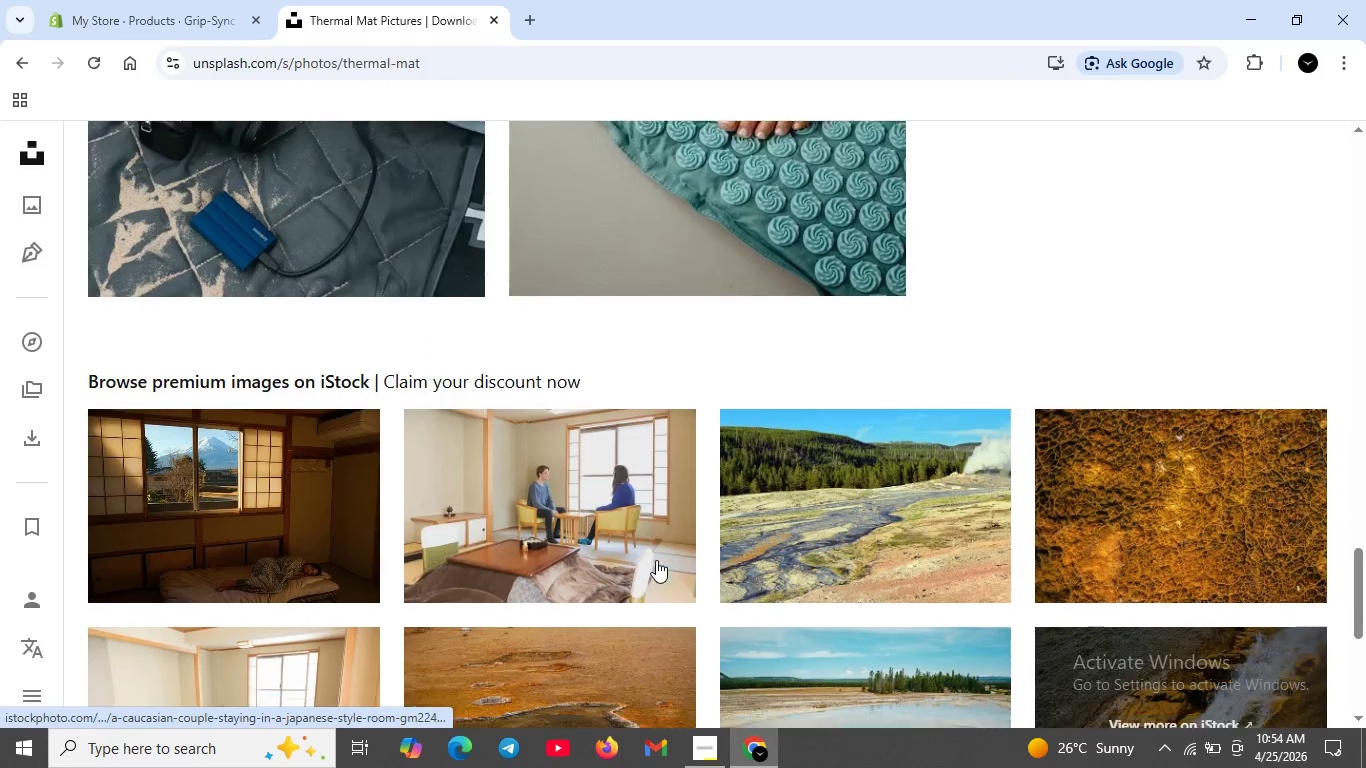 
scroll: coordinate [656, 560], scroll_direction: down, amount: 2.0
 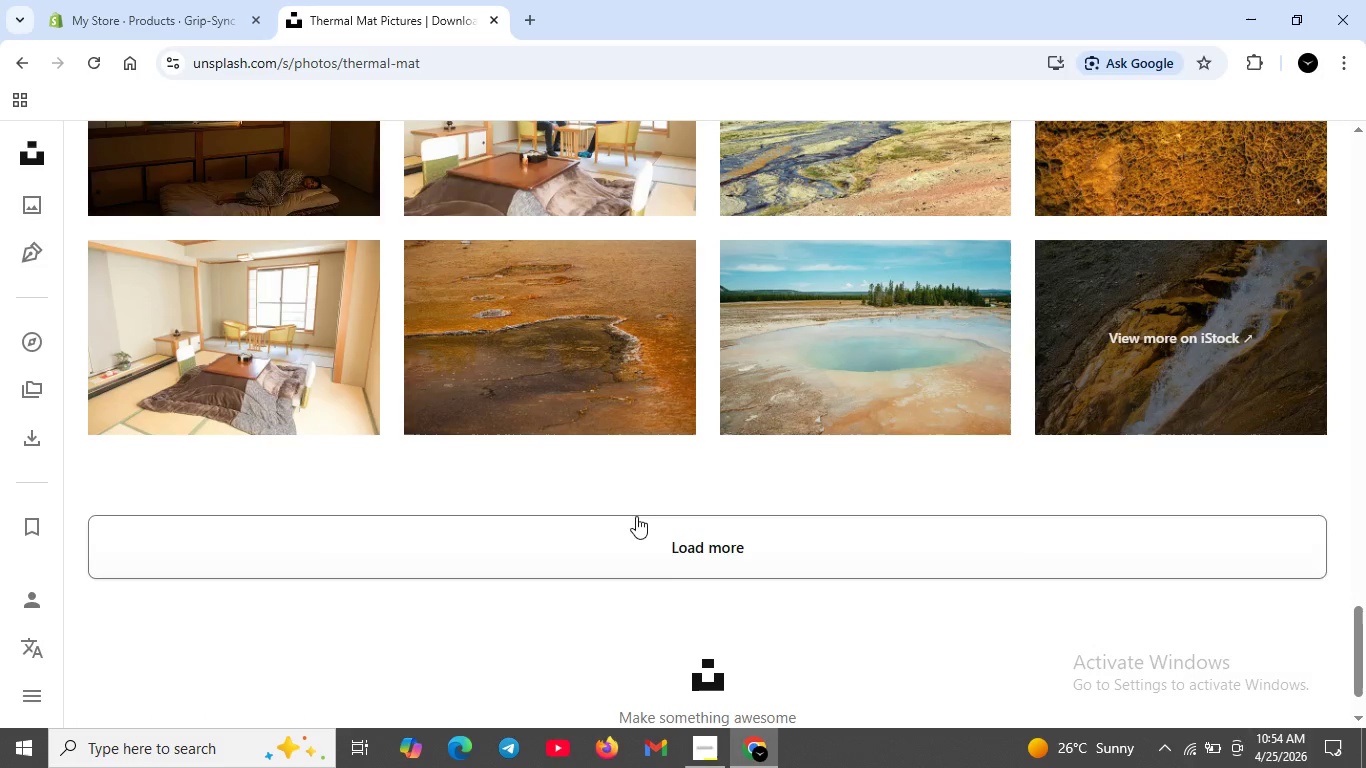 
scroll: coordinate [415, 337], scroll_direction: up, amount: 38.0
 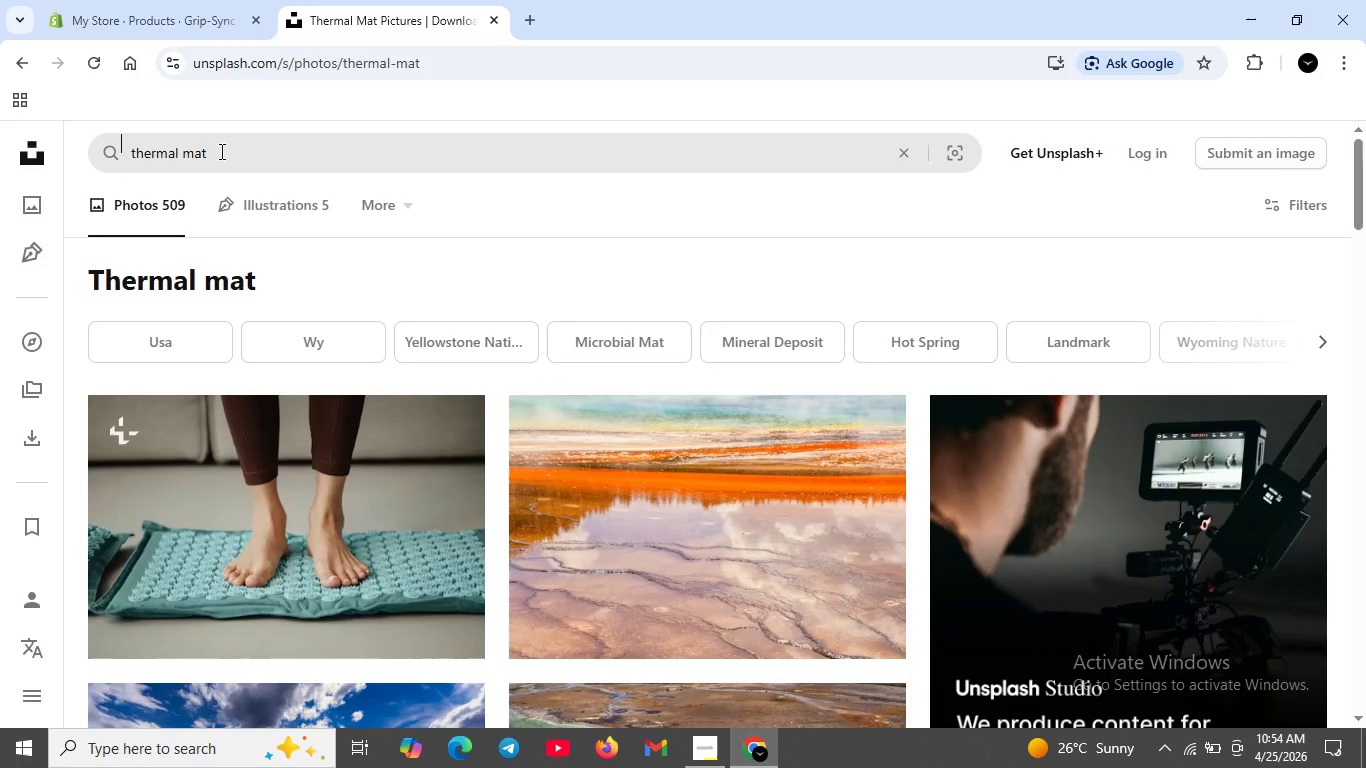 
left_click_drag(start_coordinate=[220, 151], to_coordinate=[113, 162])
 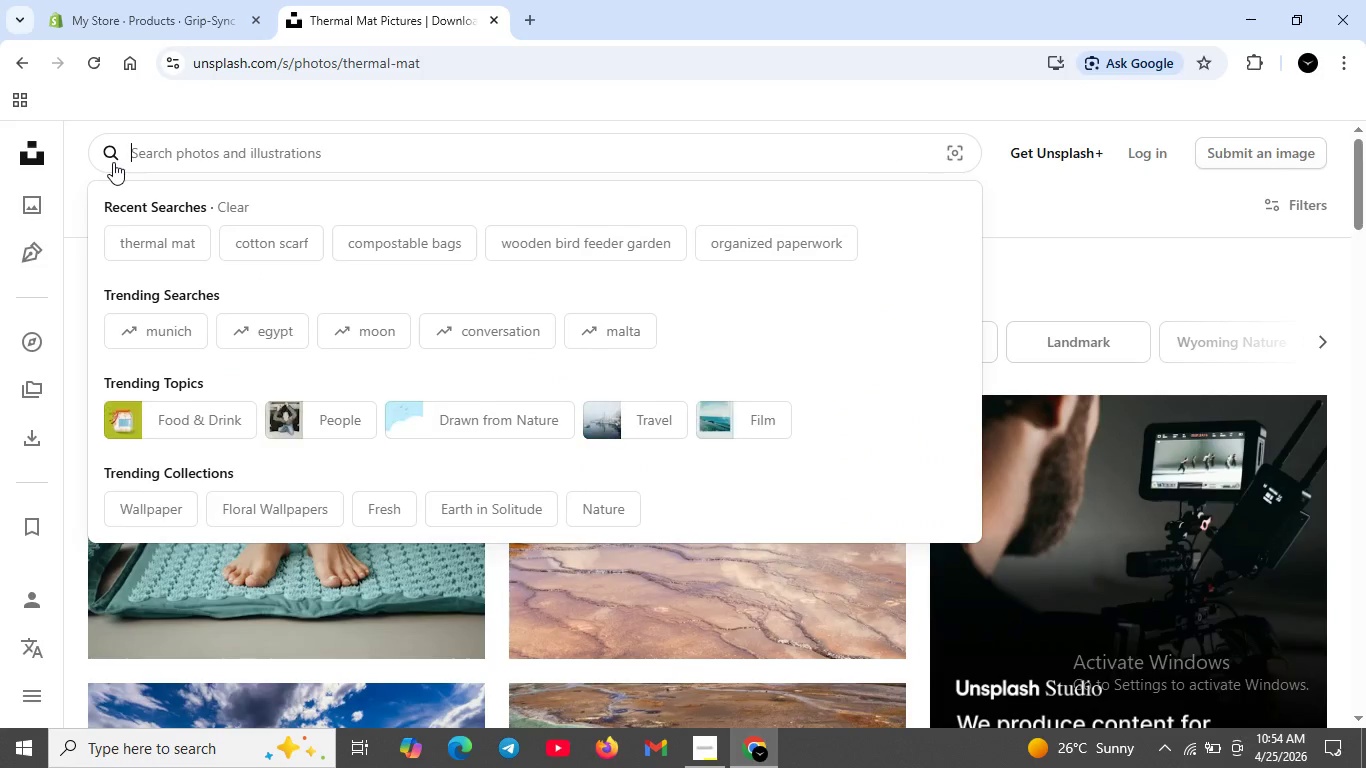 
key(Backspace)
type(mat)
 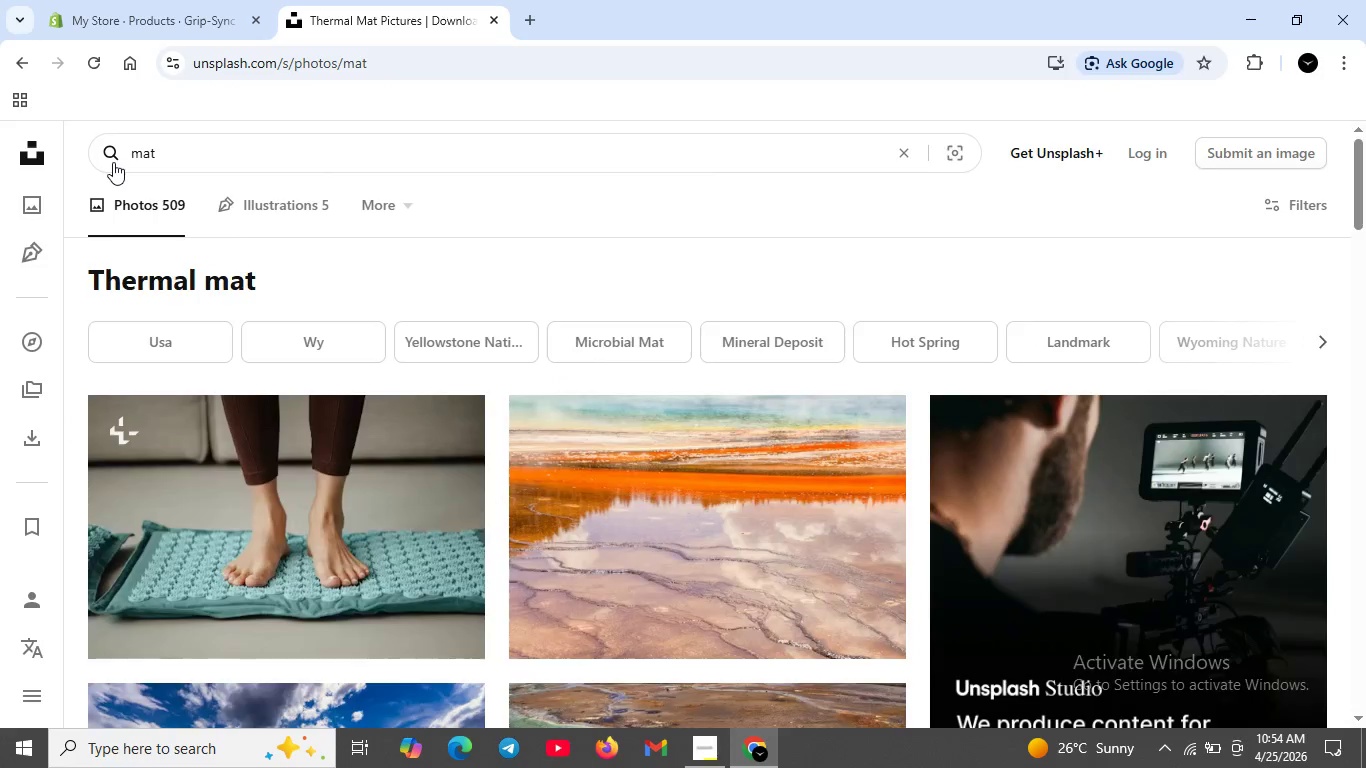 
key(Enter)
 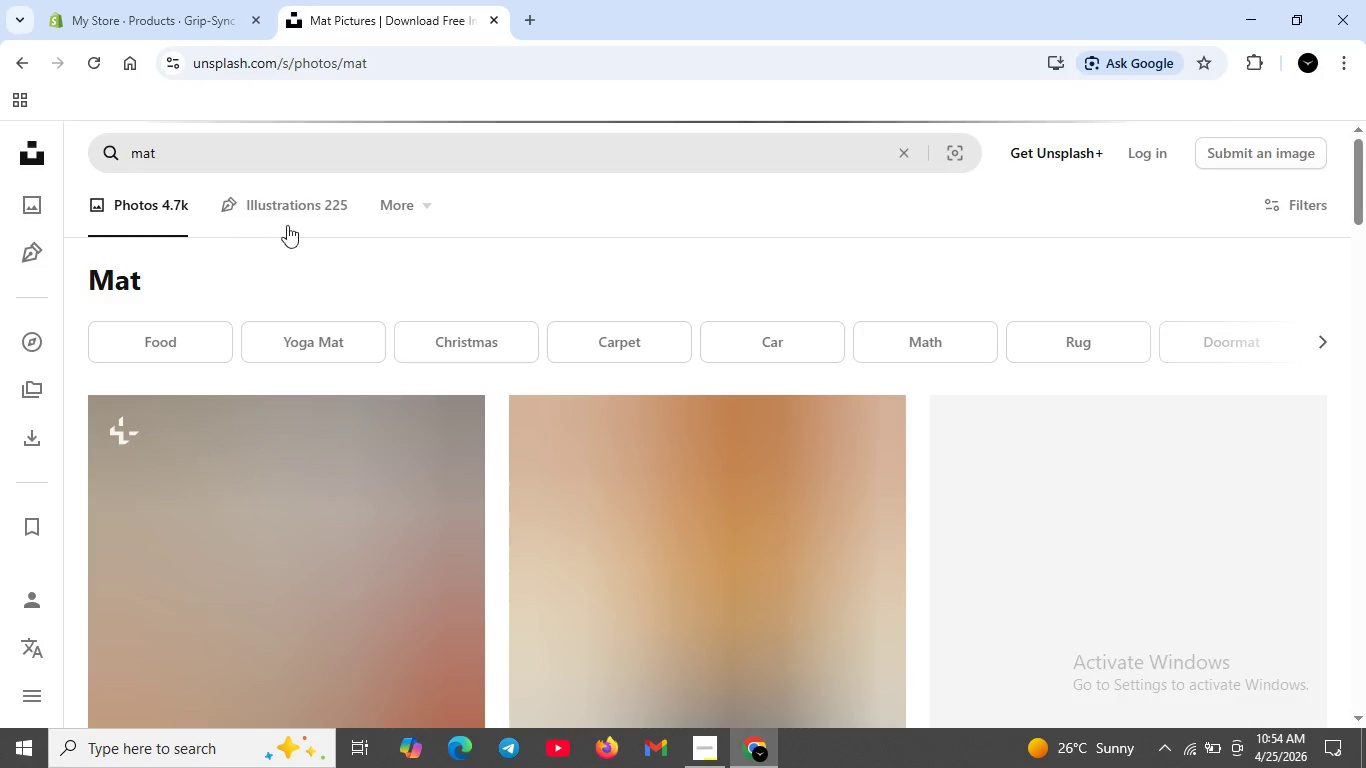 
scroll: coordinate [842, 383], scroll_direction: down, amount: 10.0
 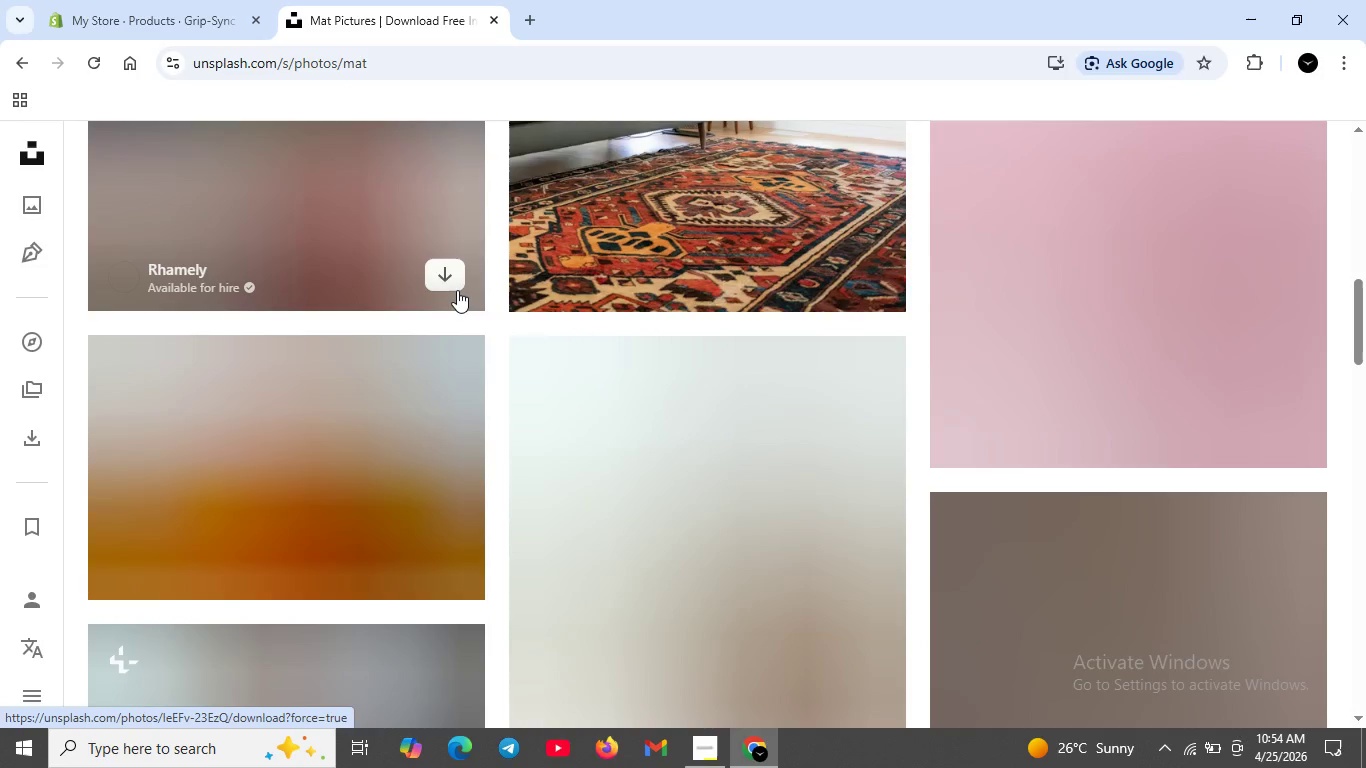 
scroll: coordinate [457, 290], scroll_direction: up, amount: 1.0
 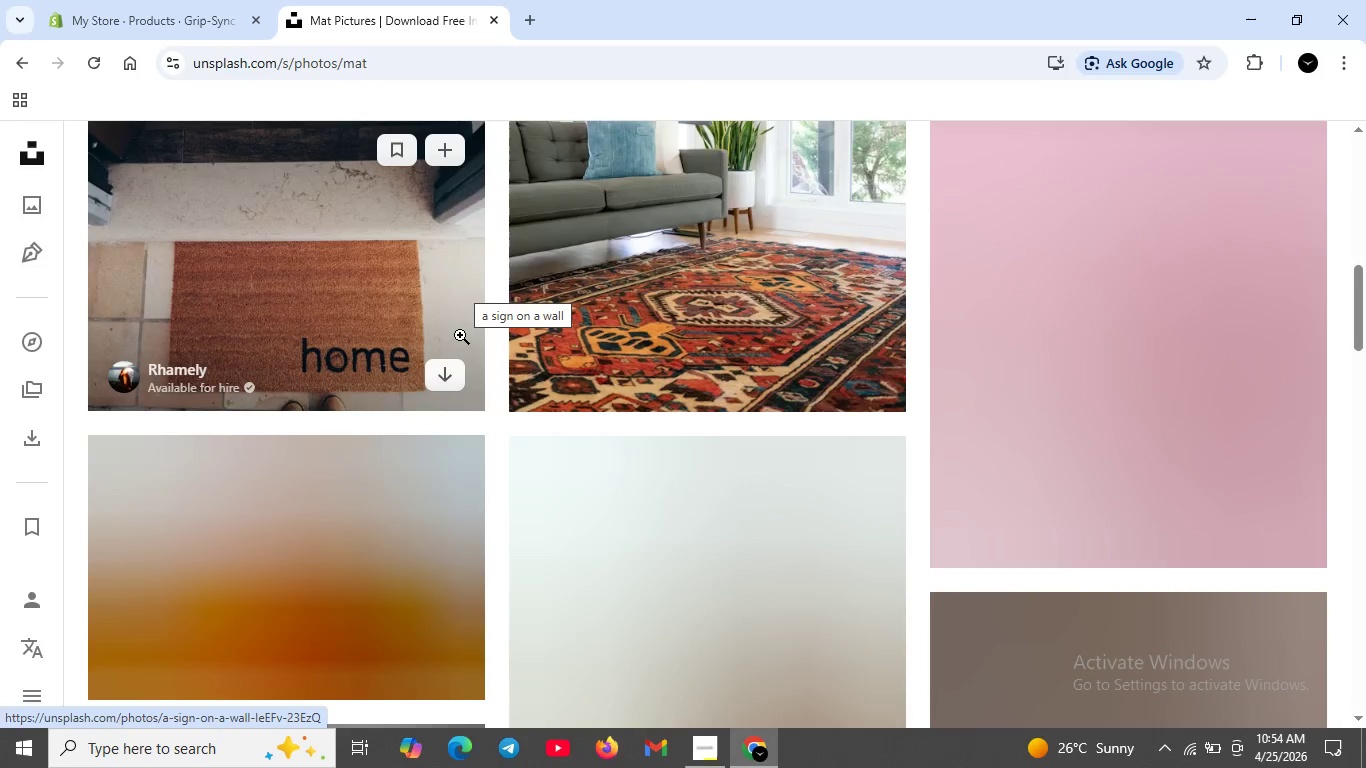 
scroll: coordinate [794, 428], scroll_direction: down, amount: 10.0
 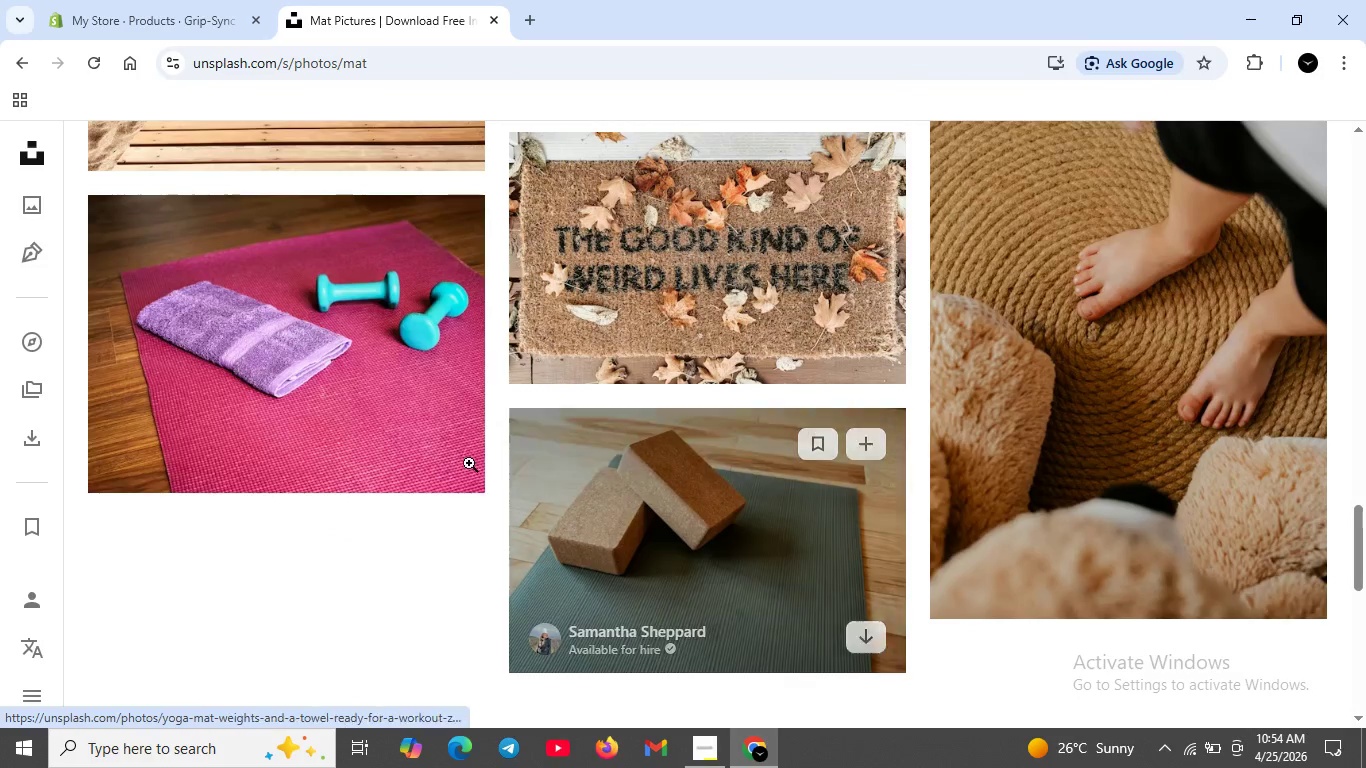 
left_click([447, 459])
 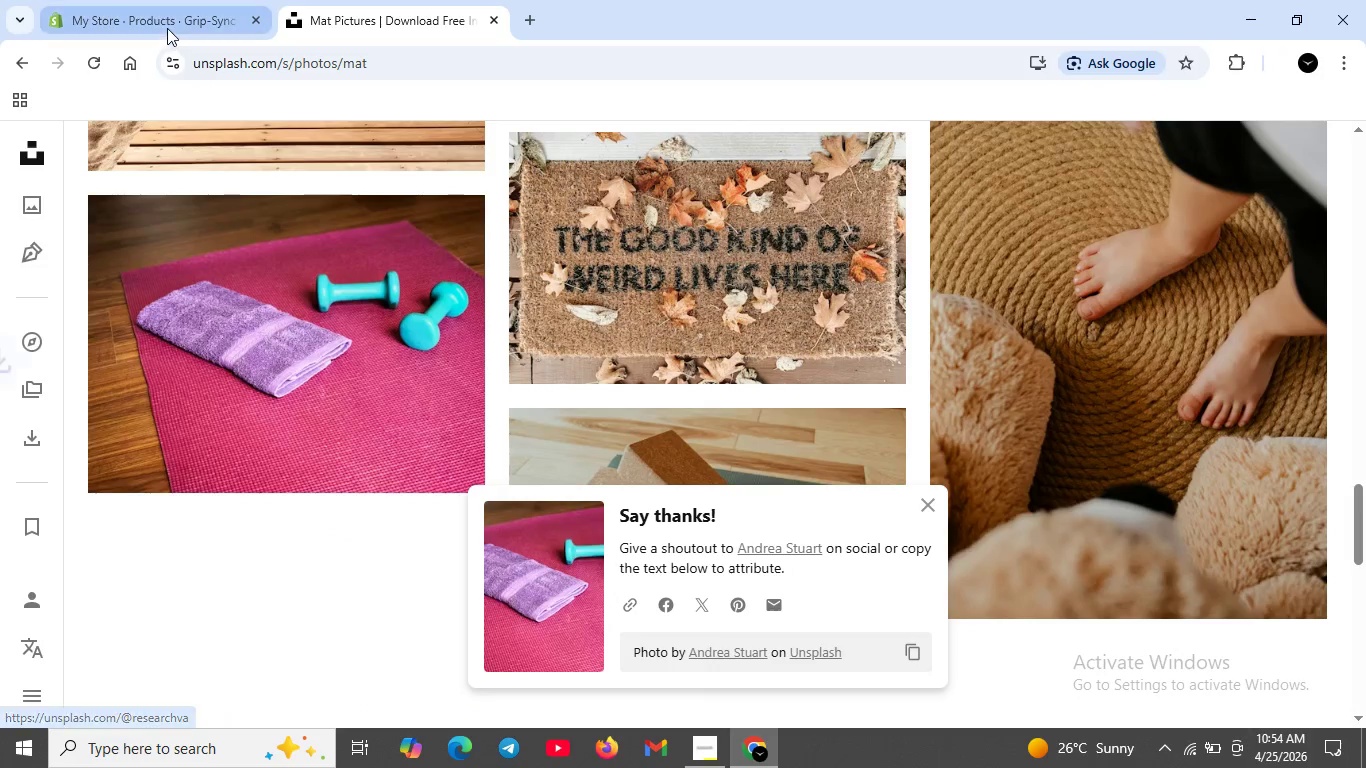 
left_click([167, 27])
 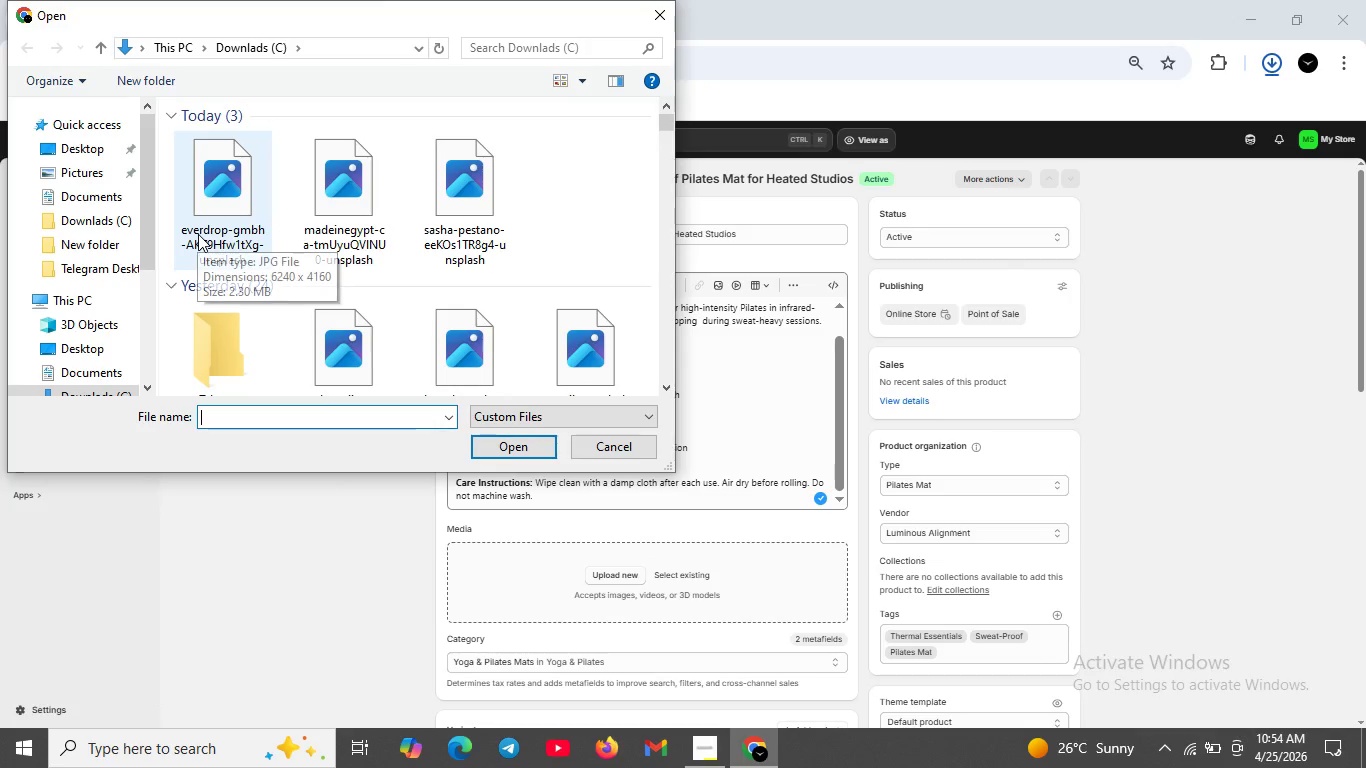 
wait(7.32)
 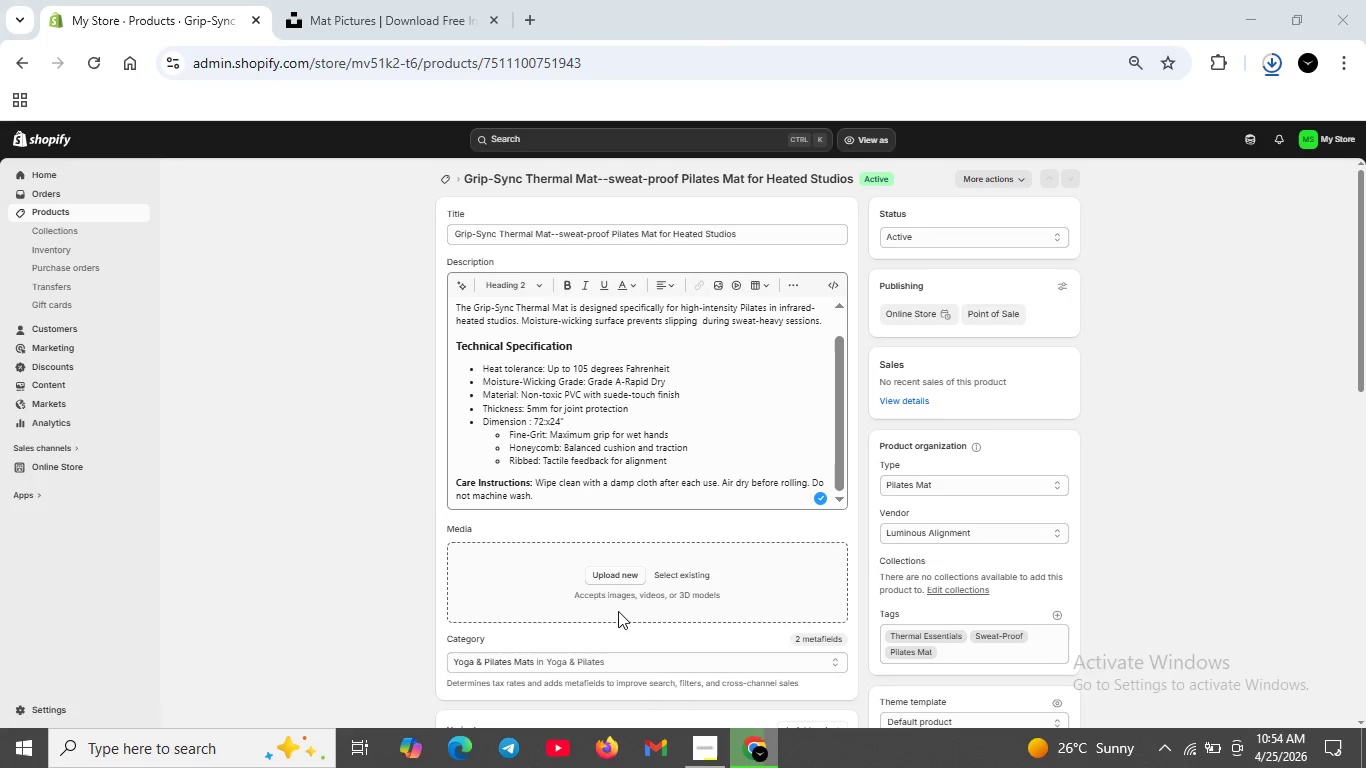 
mouse_move([503, 228])
 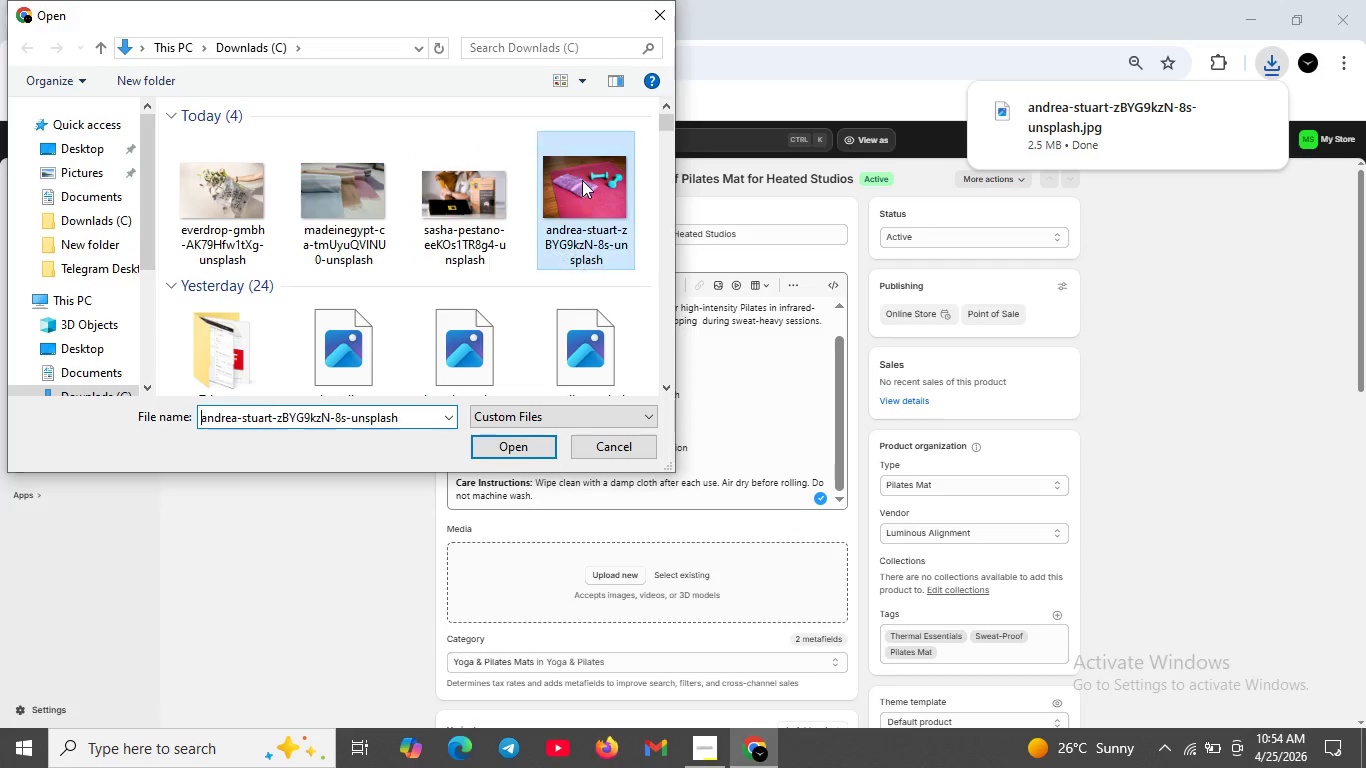 
left_click([582, 180])
 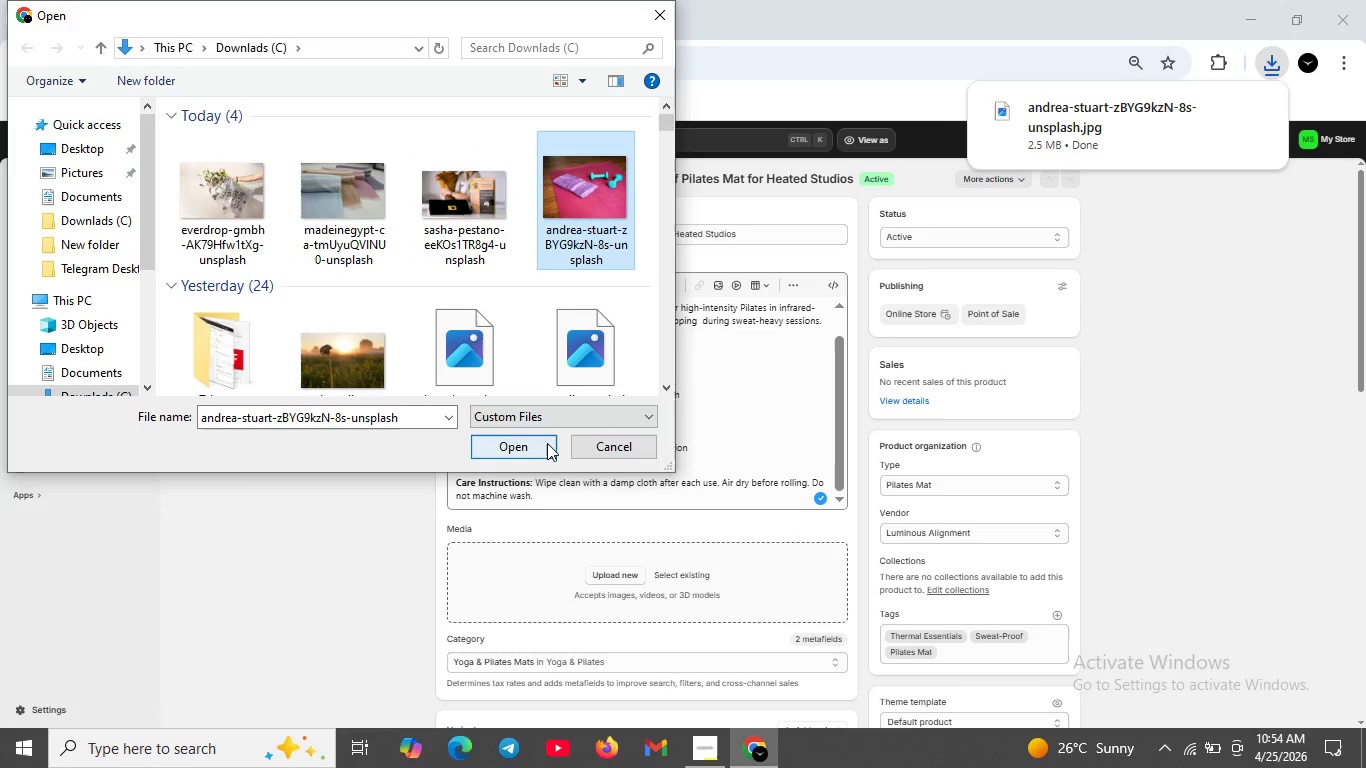 
left_click([547, 443])
 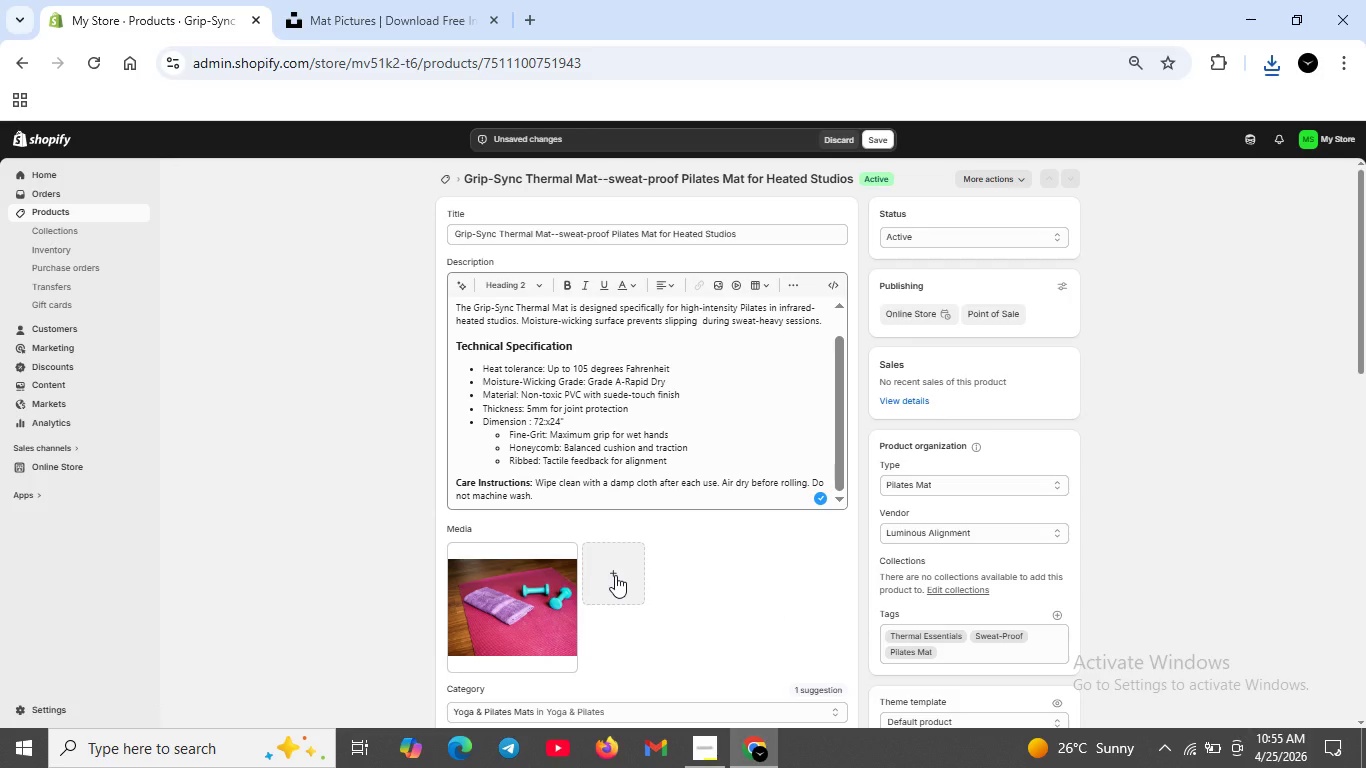 
wait(53.84)
 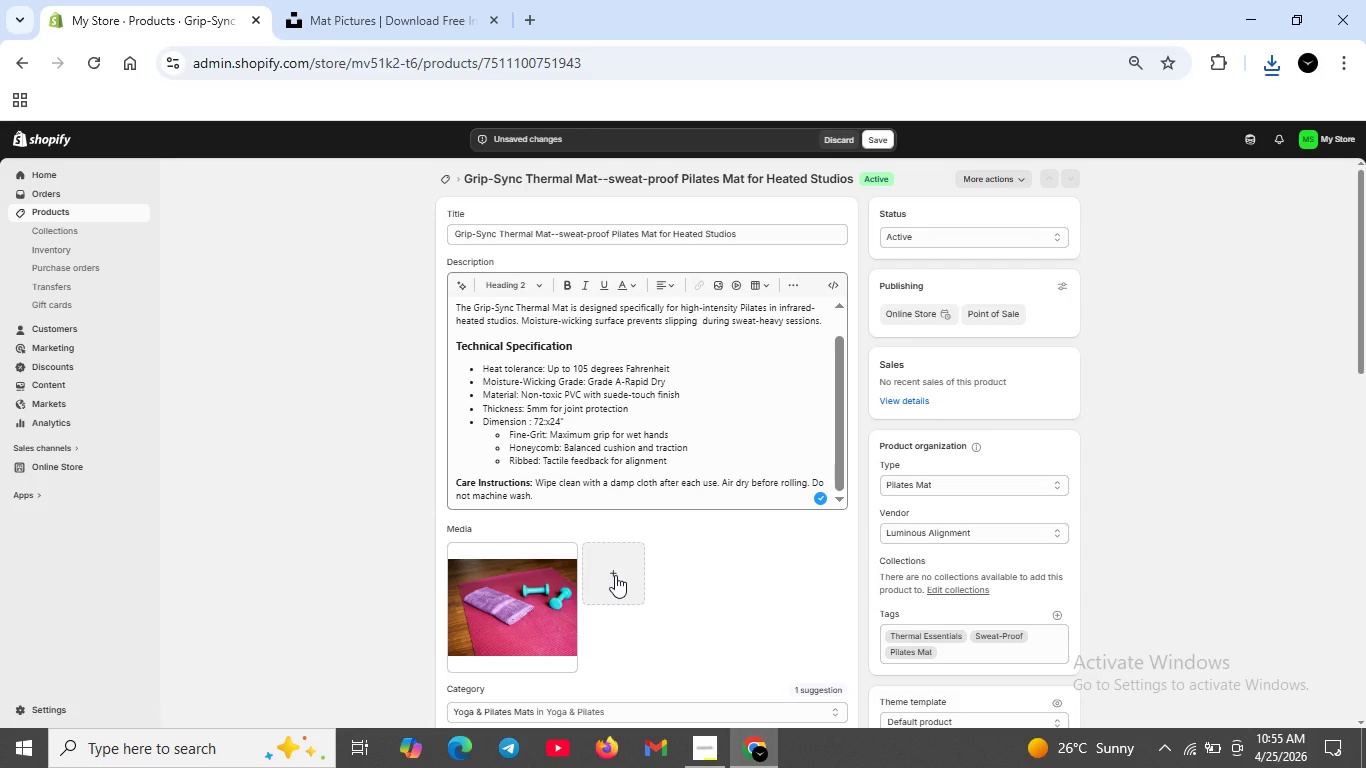 
left_click([400, 31])
 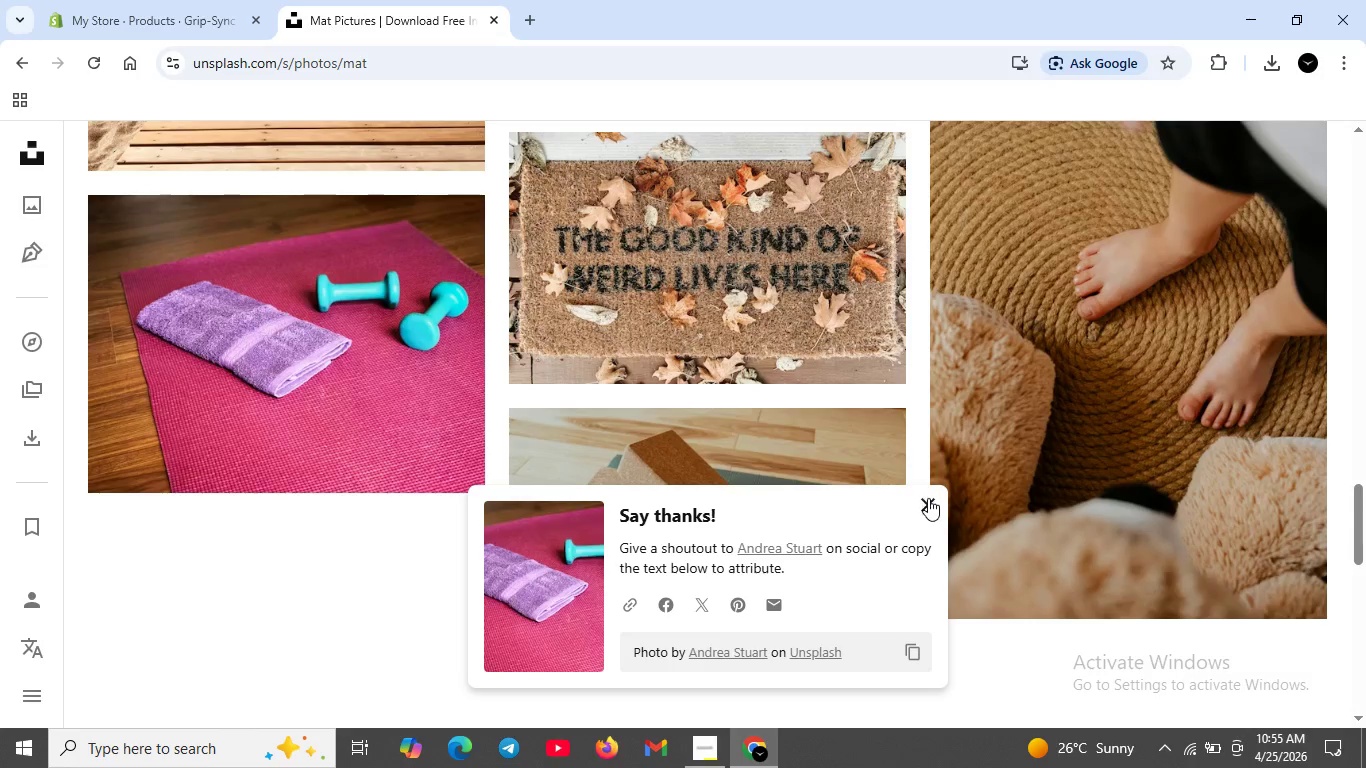 
left_click([928, 499])
 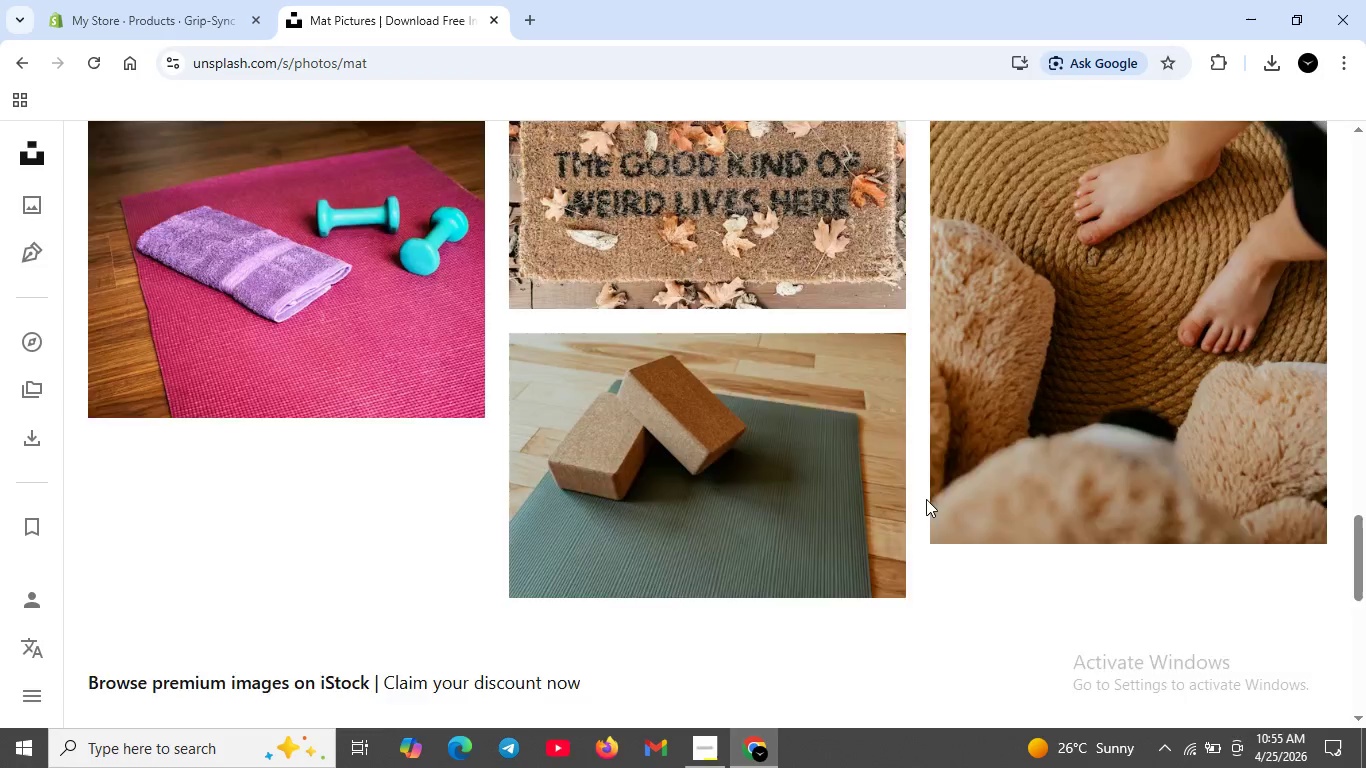 
scroll: coordinate [276, 598], scroll_direction: down, amount: 7.0
 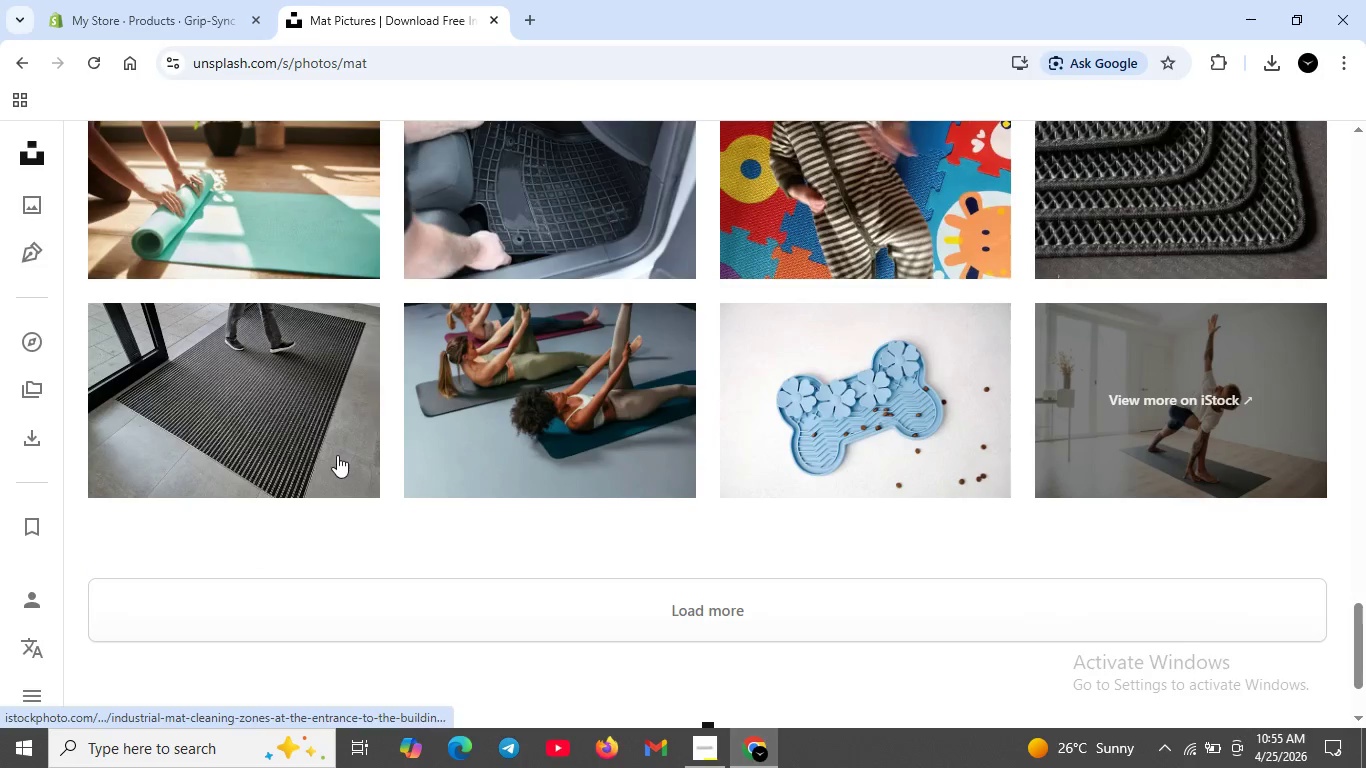 
left_click([337, 455])
 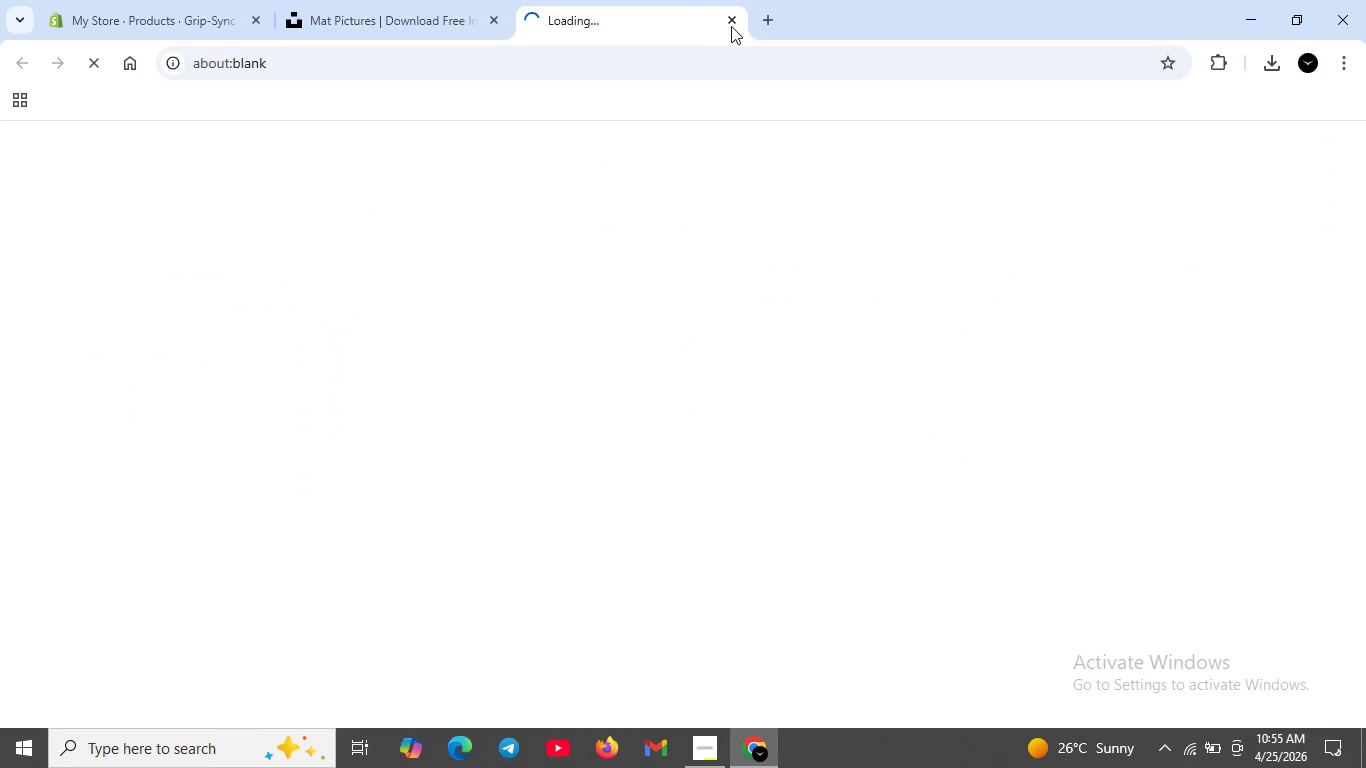 
left_click([734, 27])
 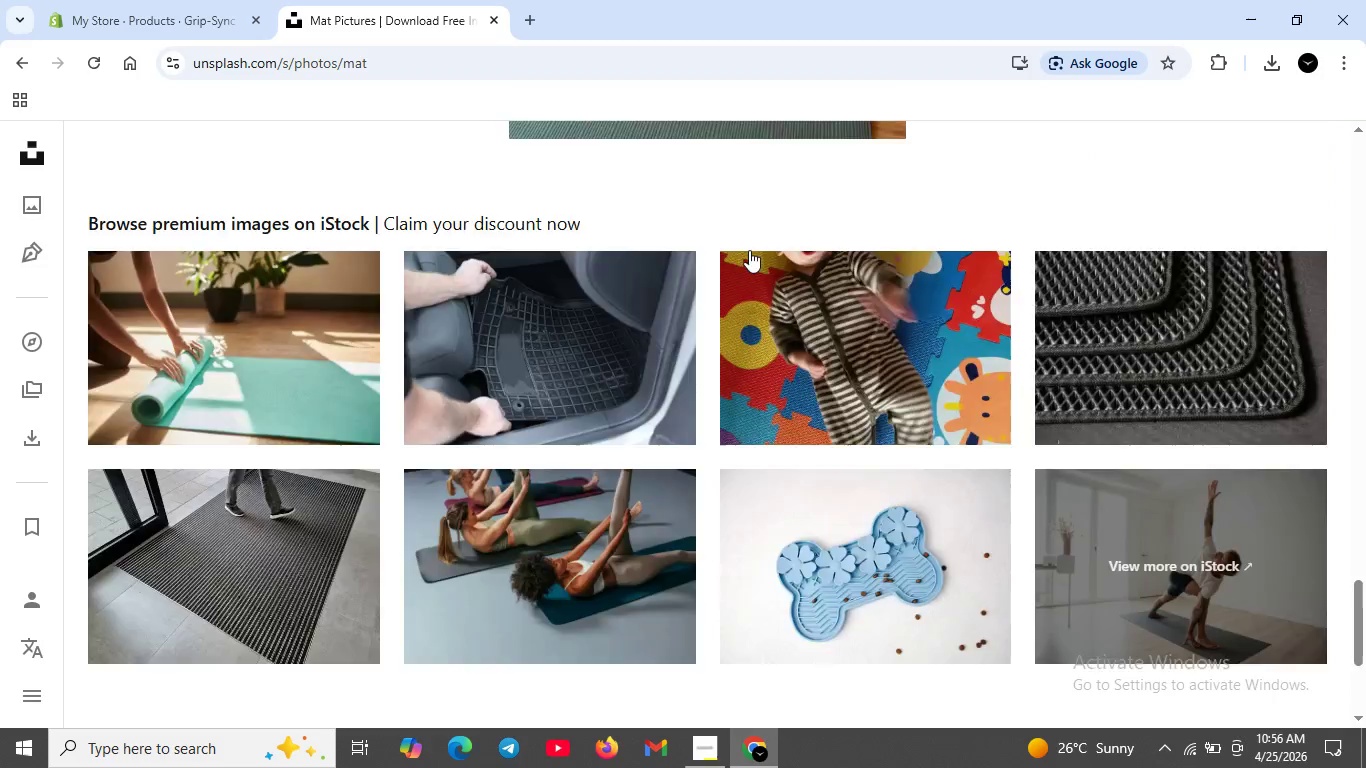 
scroll: coordinate [1268, 354], scroll_direction: up, amount: 16.0
 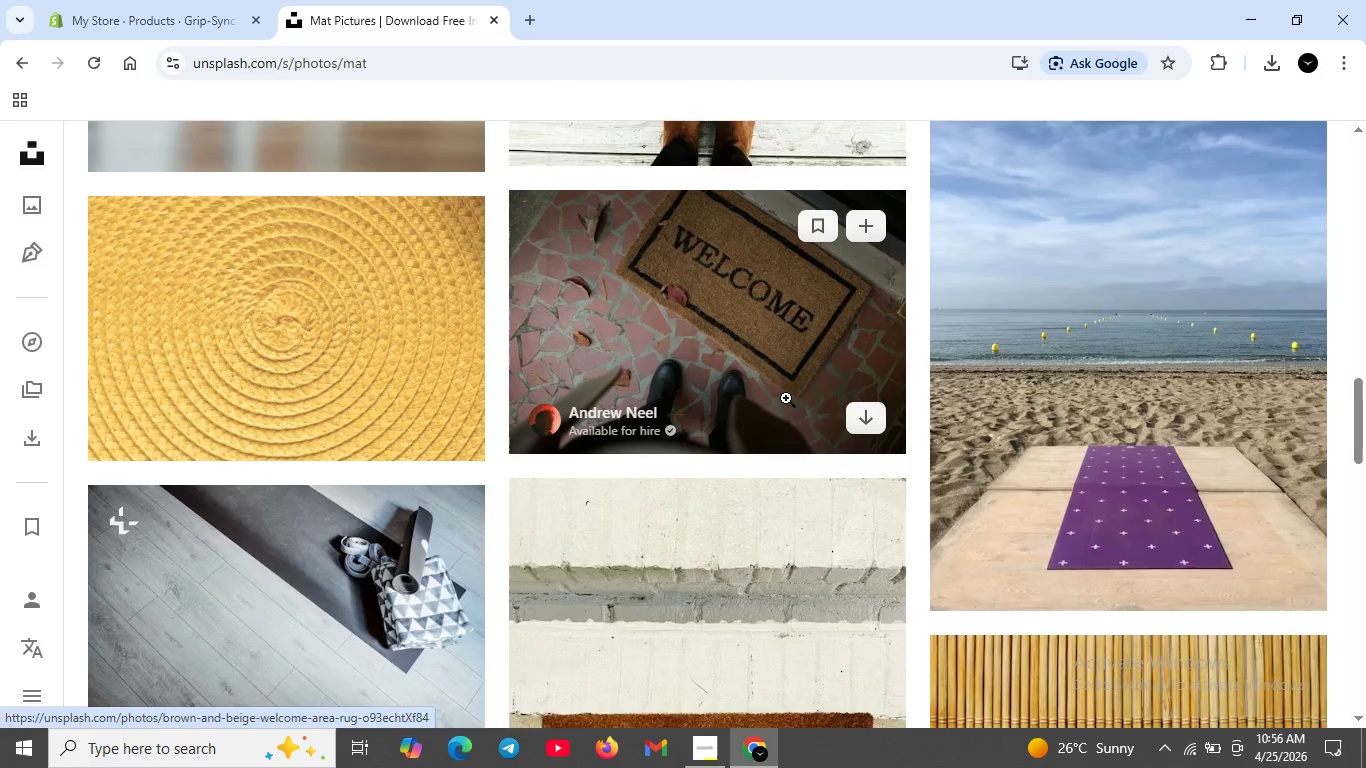 
scroll: coordinate [774, 473], scroll_direction: up, amount: 18.0
 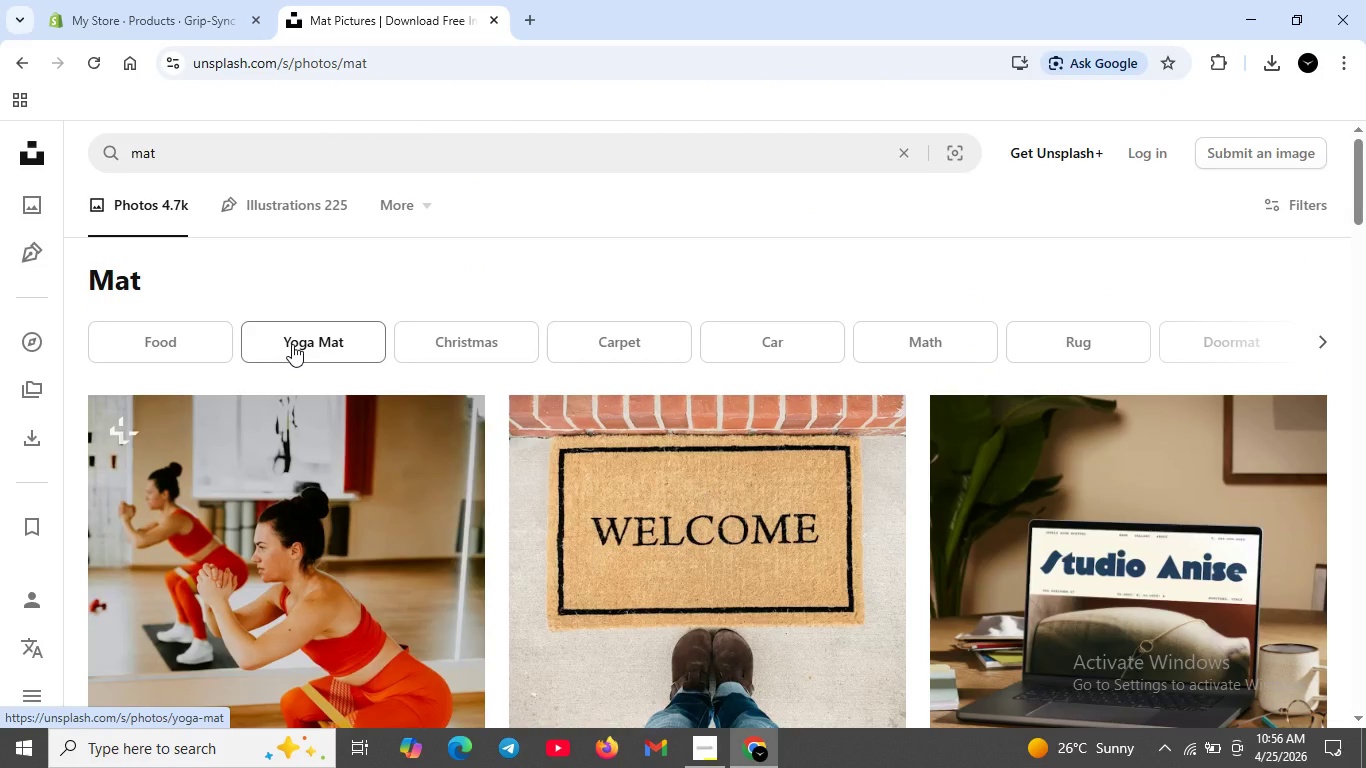 
left_click([292, 344])
 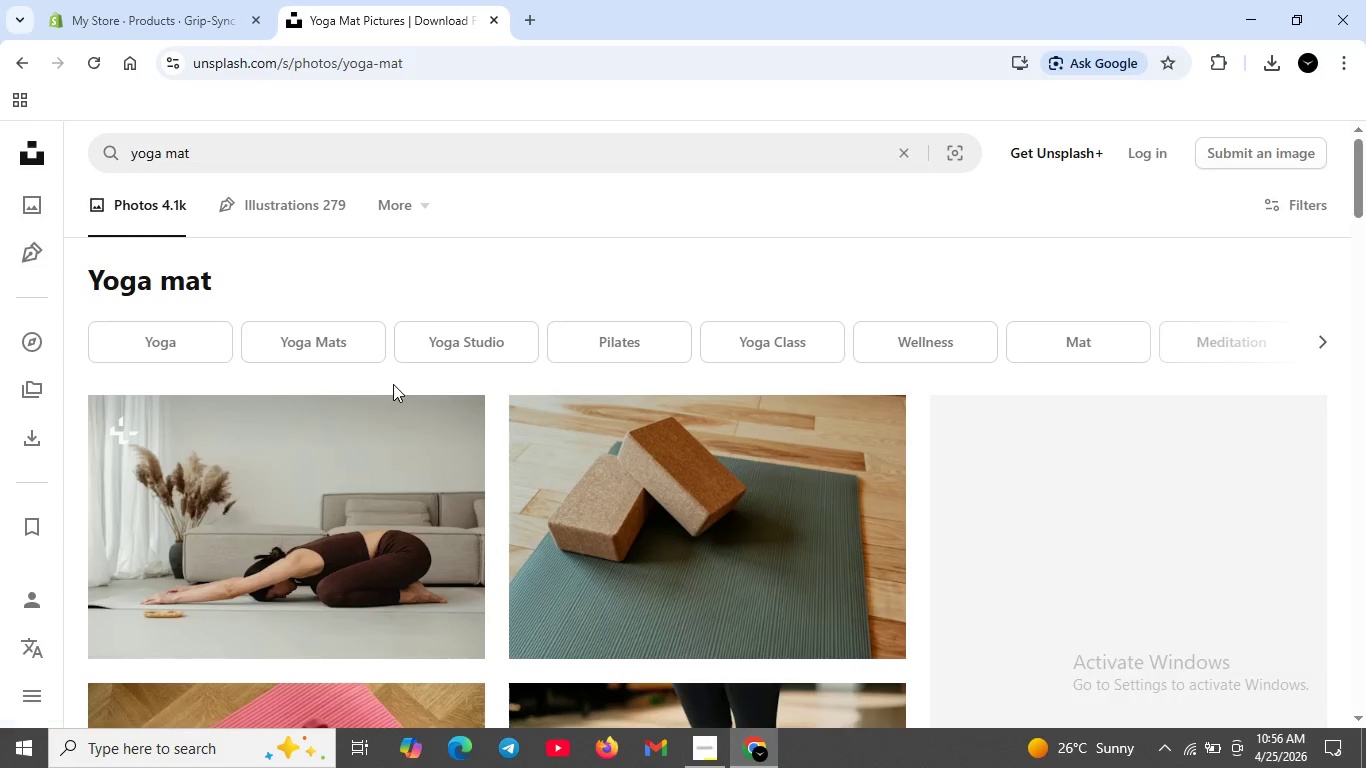 
scroll: coordinate [445, 451], scroll_direction: down, amount: 3.0
 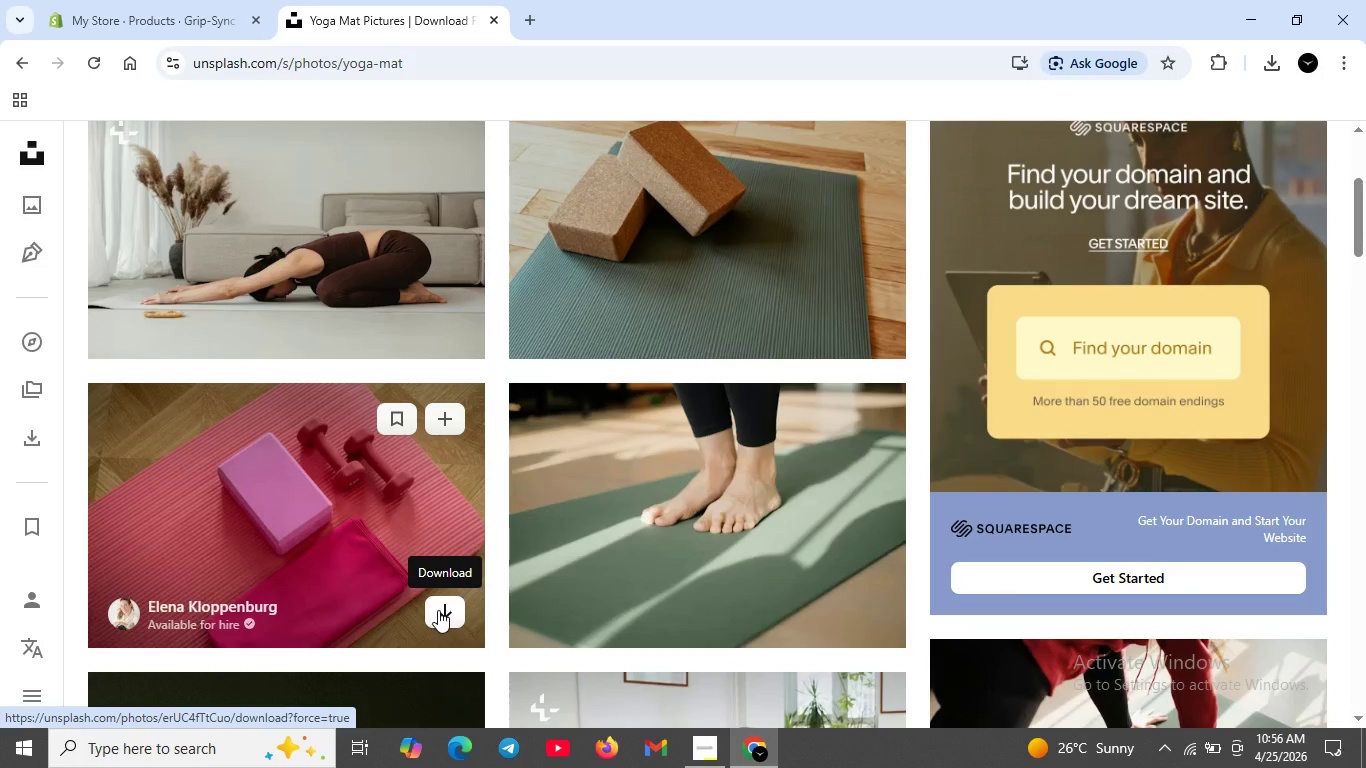 
left_click([438, 610])
 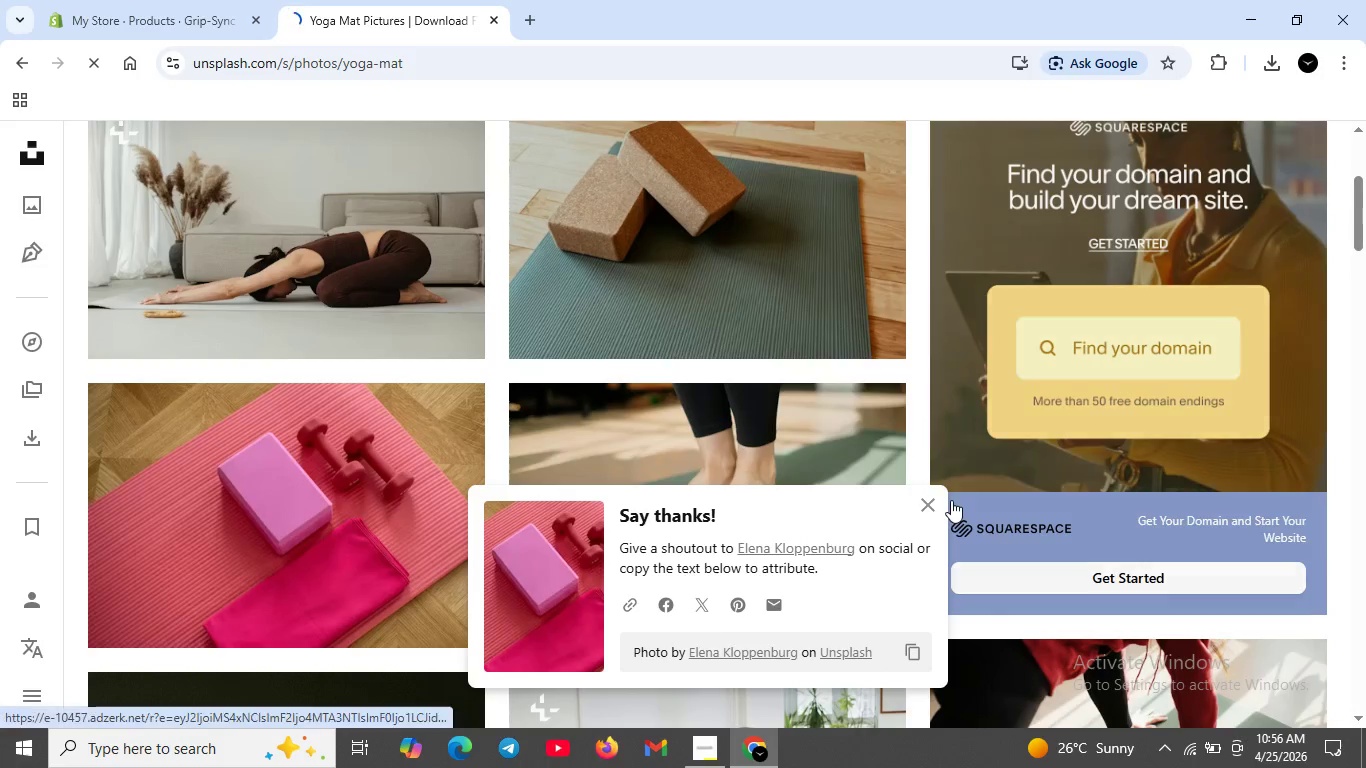 
left_click([918, 502])
 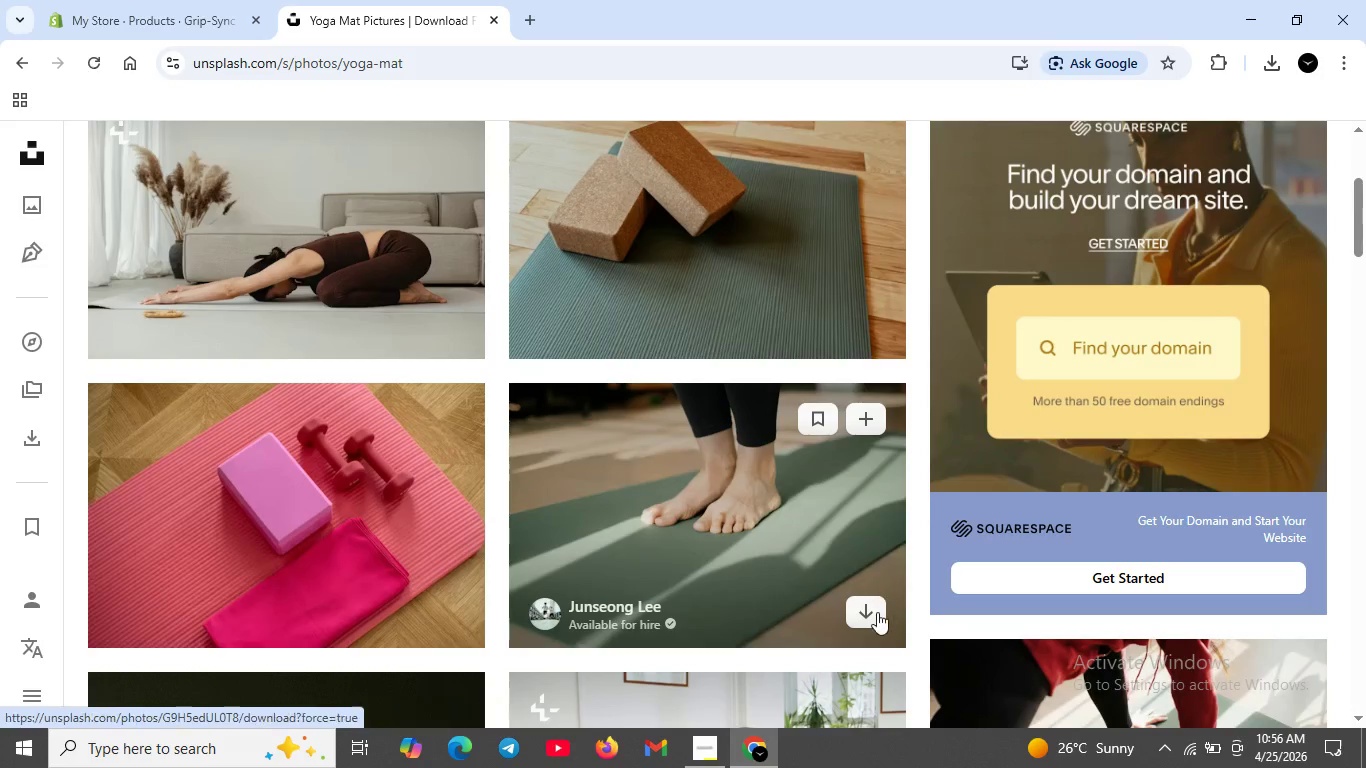 
left_click([877, 612])
 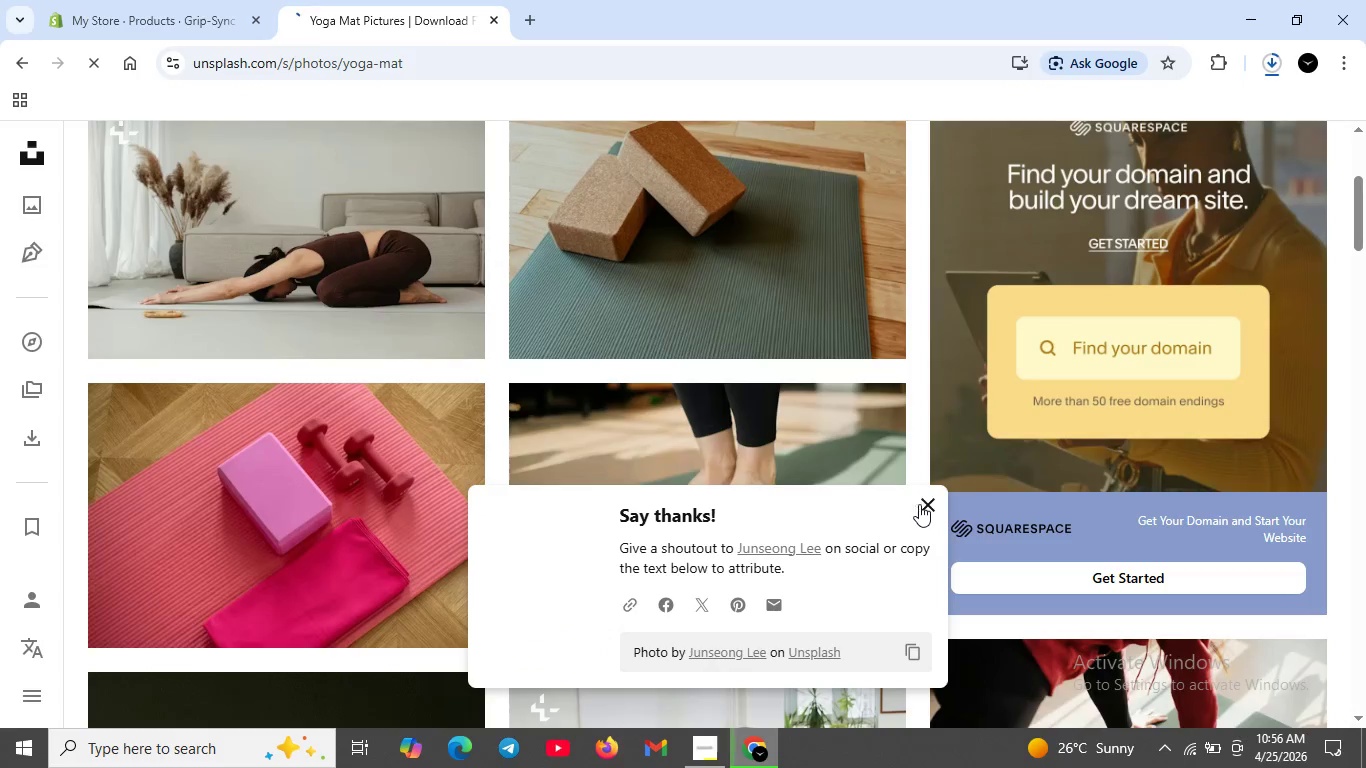 
left_click([923, 504])
 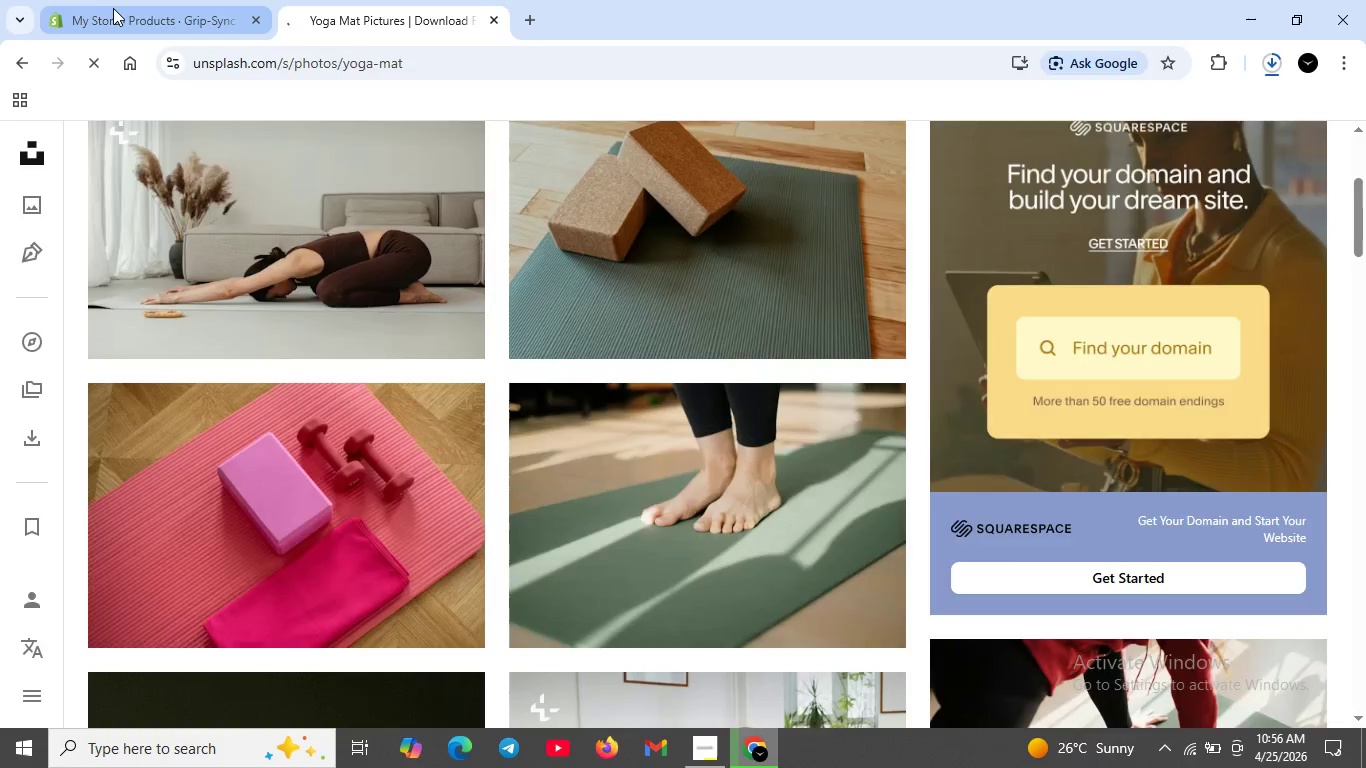 
left_click([115, 9])
 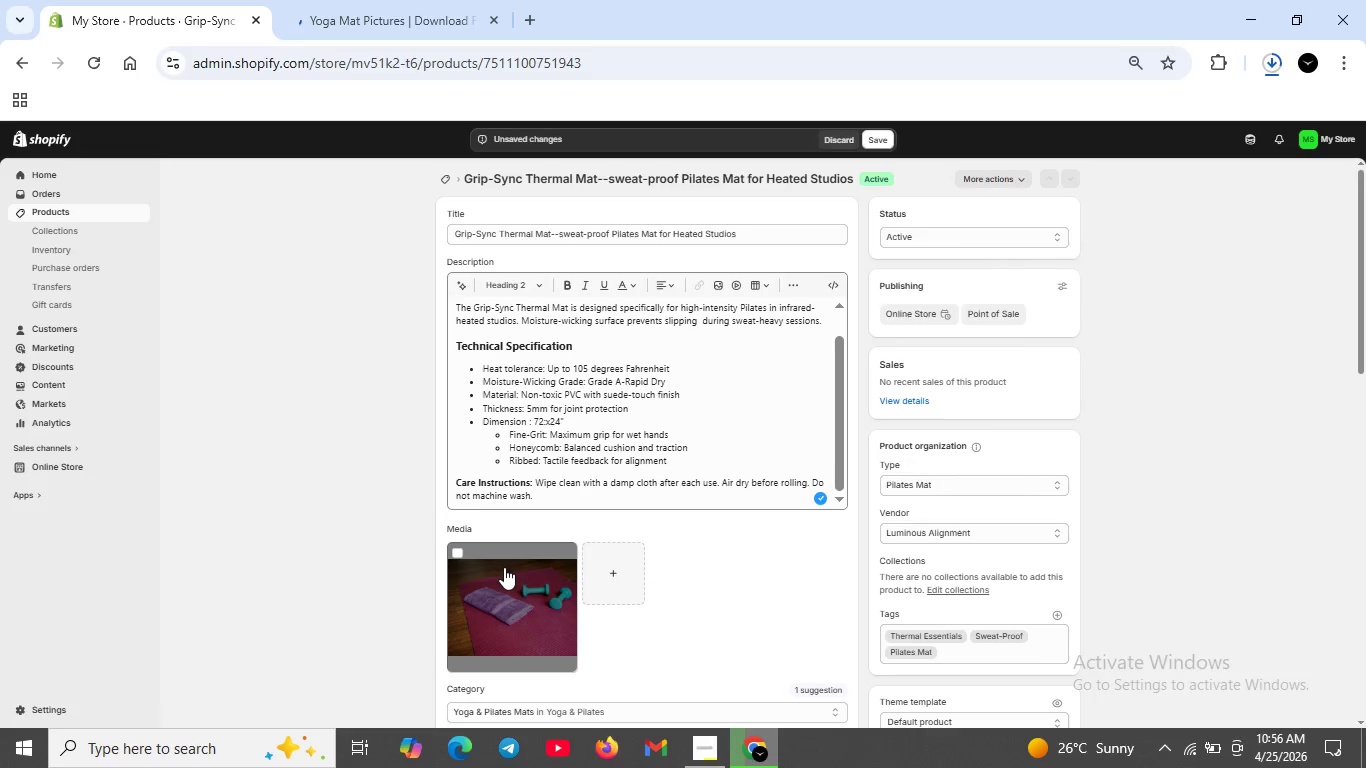 
double_click([506, 568])
 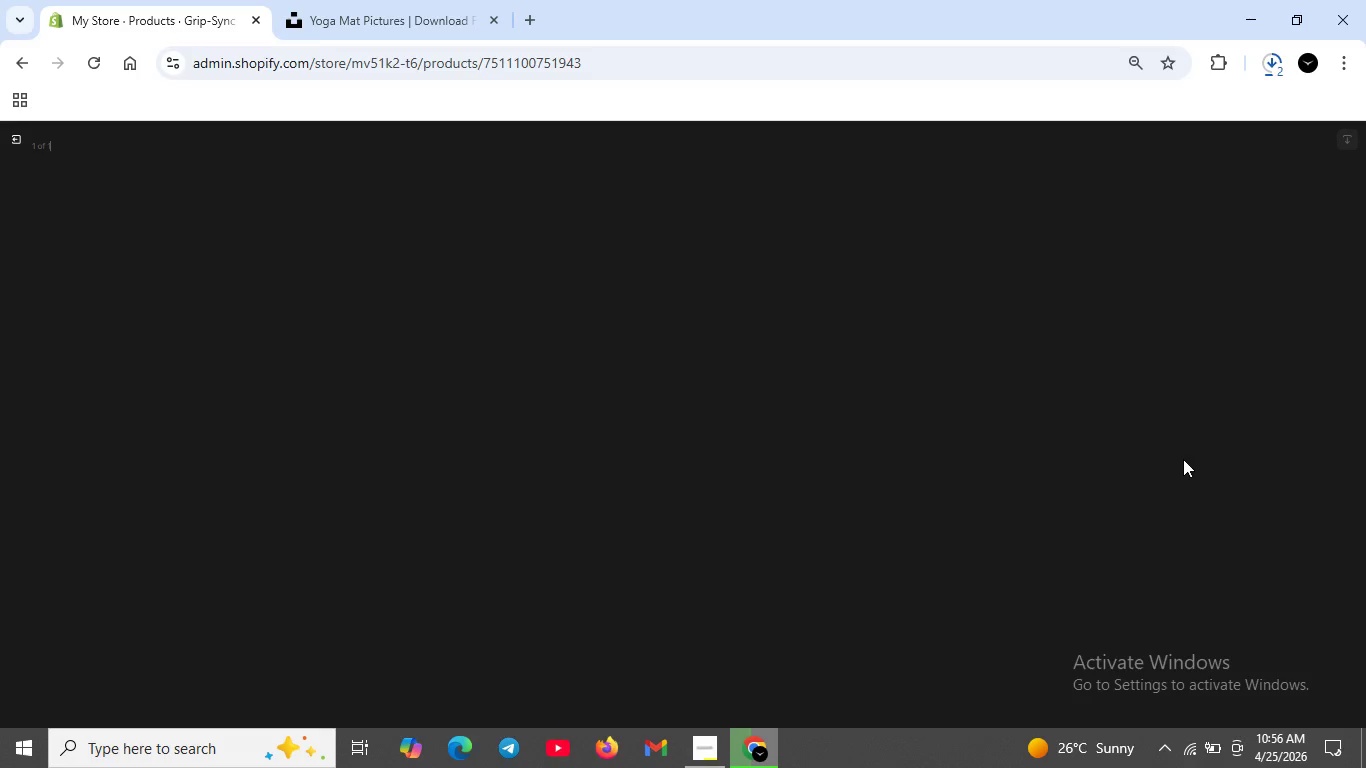 
wait(14.73)
 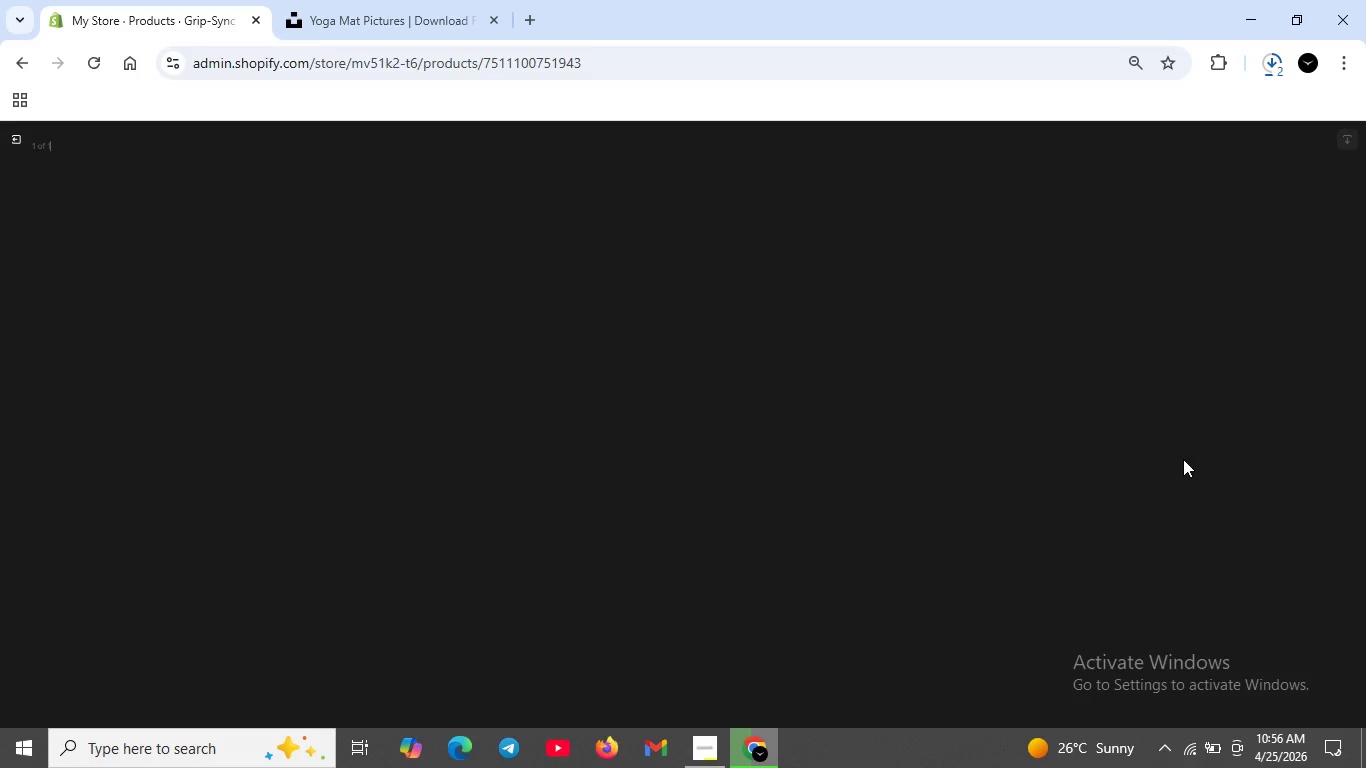 
left_click([695, 741])
 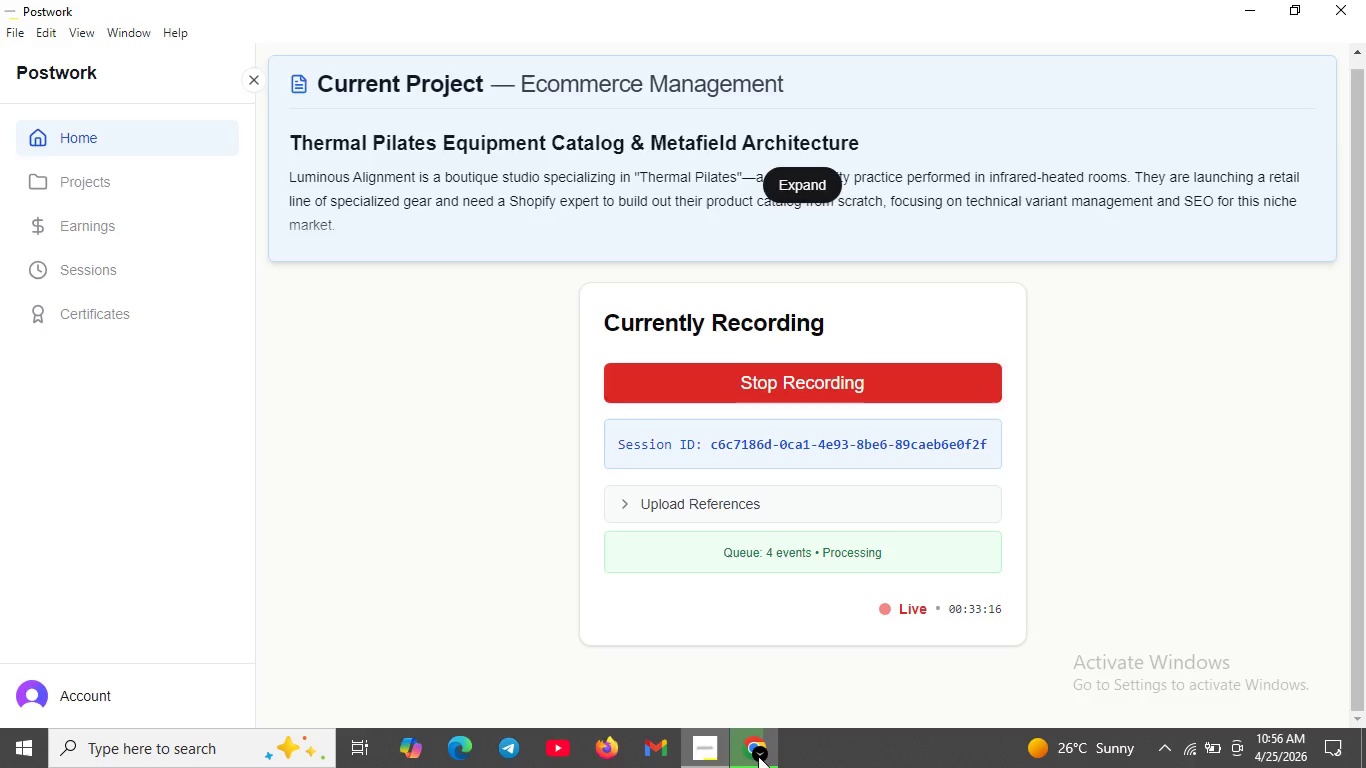 
left_click([758, 756])
 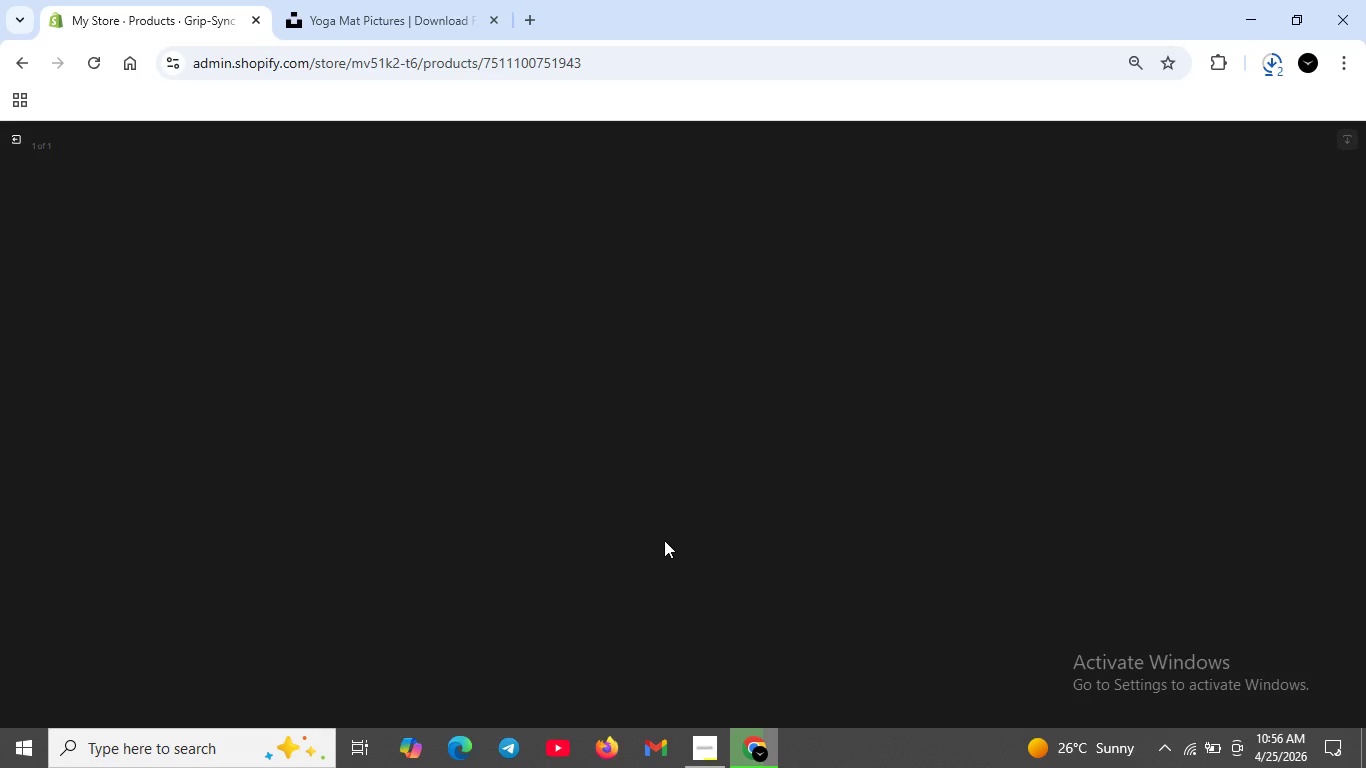 
scroll: coordinate [664, 540], scroll_direction: none, amount: 0.0
 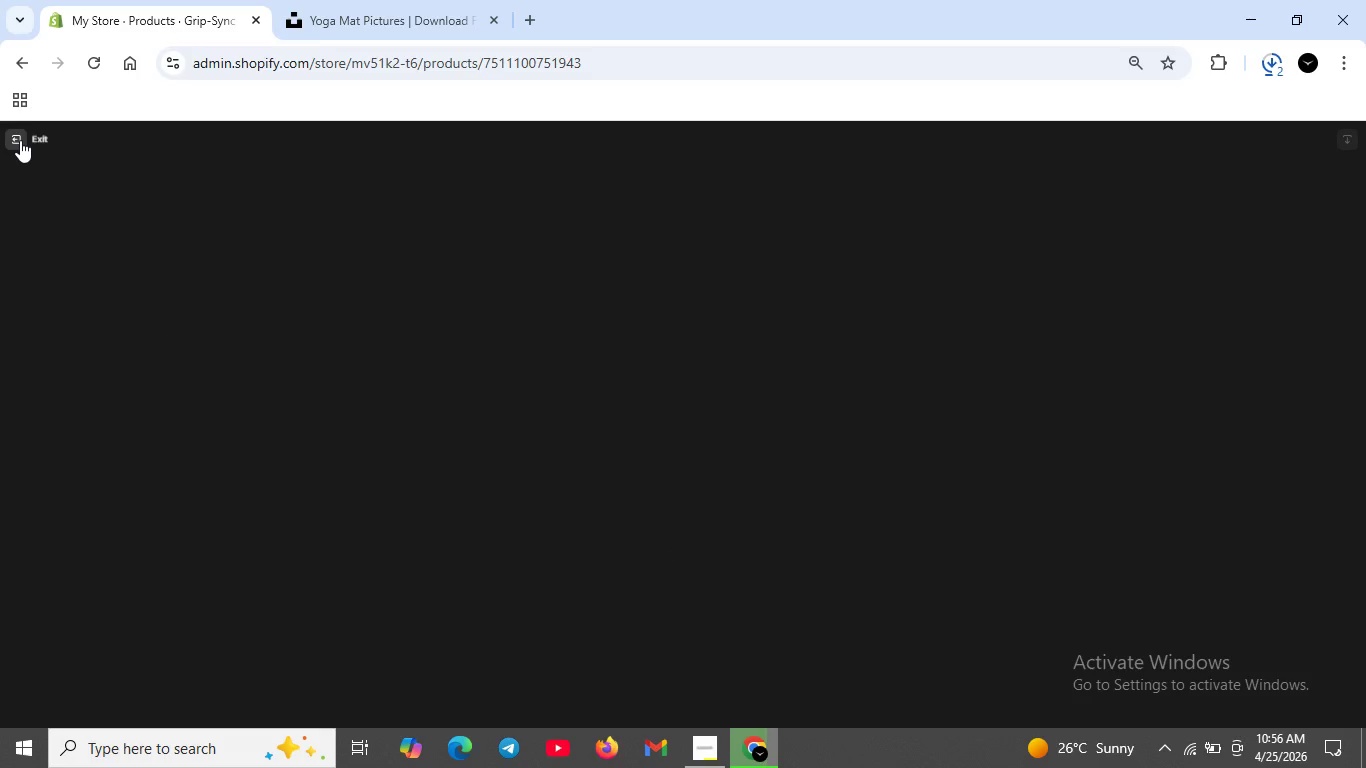 
left_click([20, 140])
 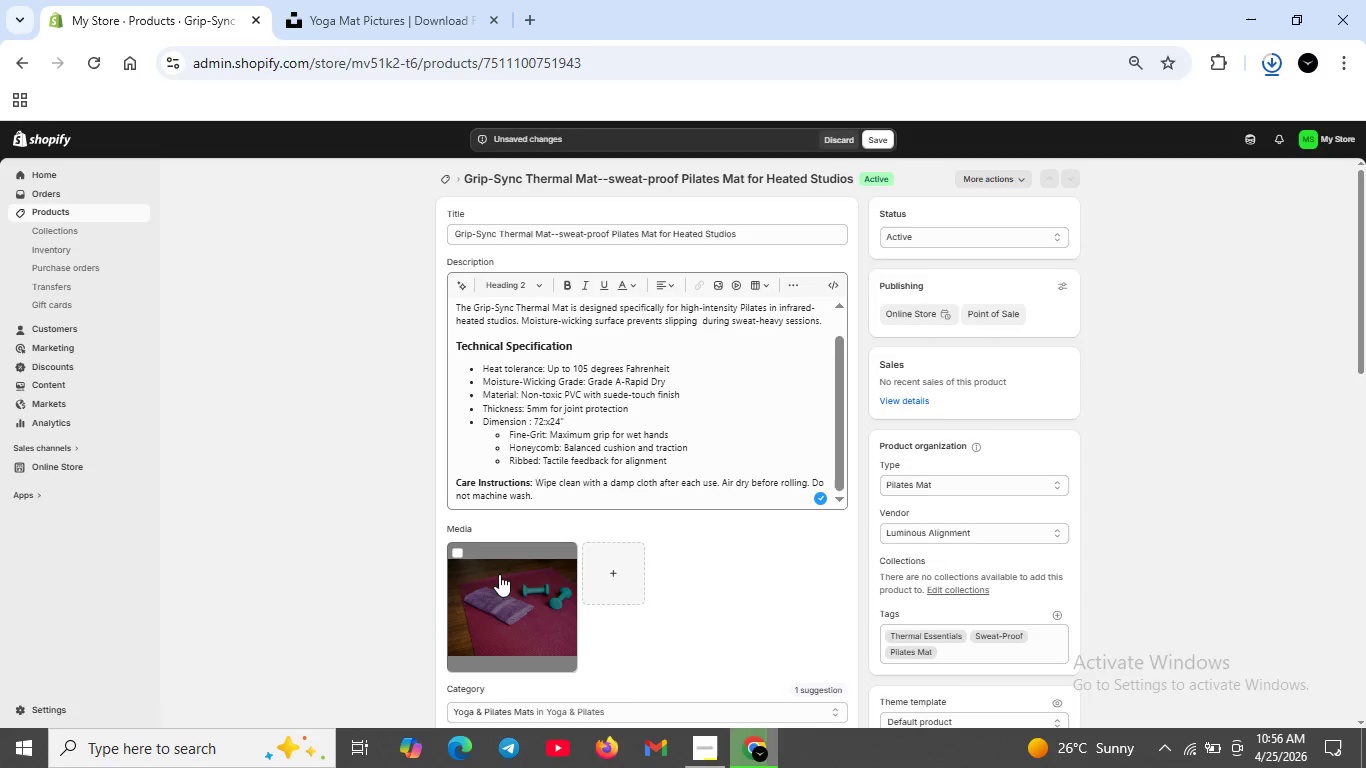 
double_click([499, 574])
 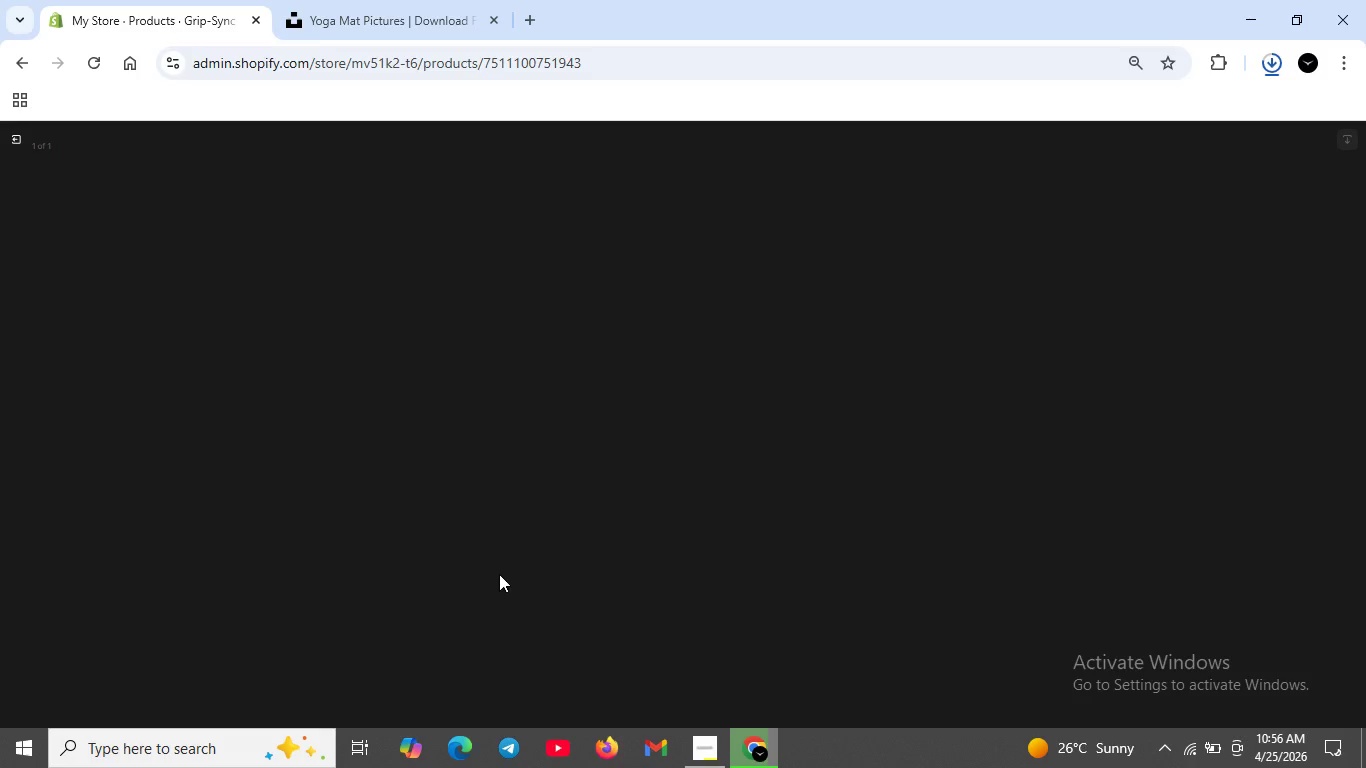 
wait(8.75)
 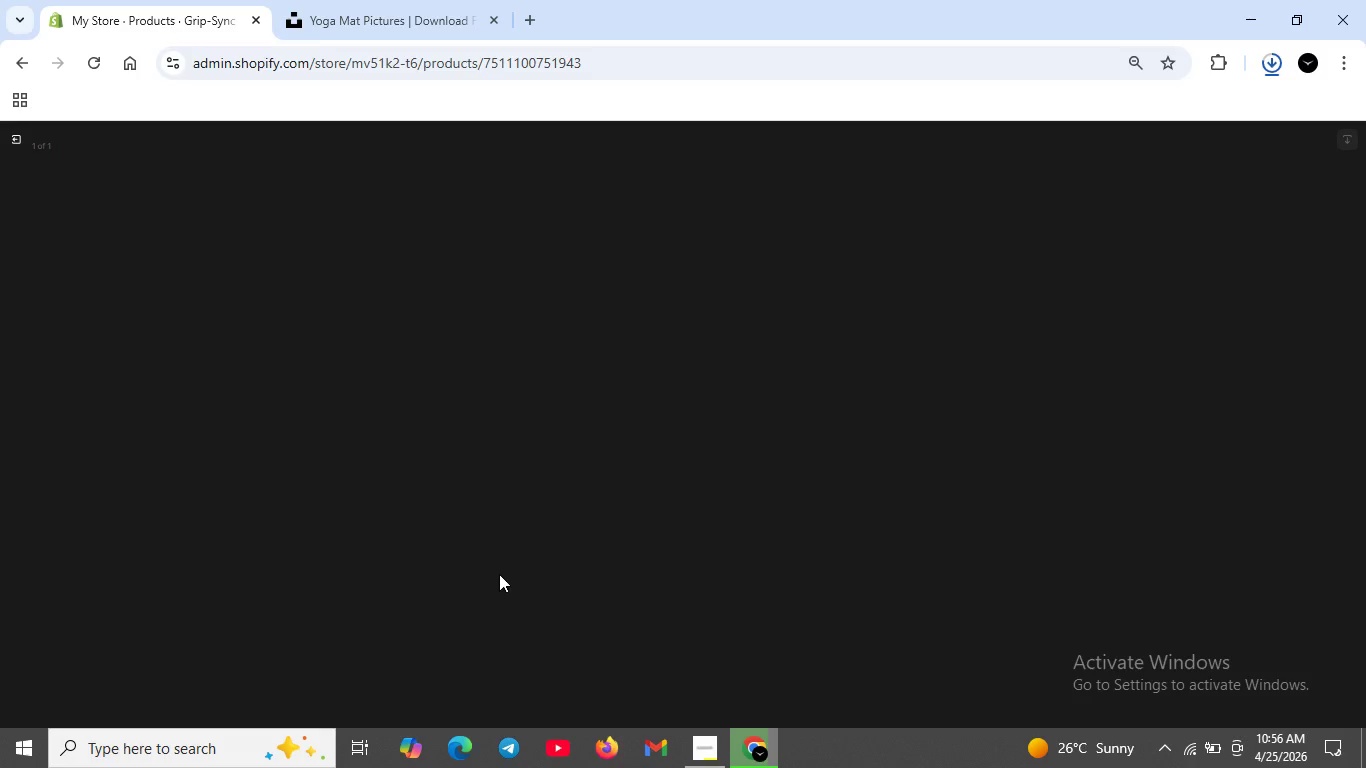 
scroll: coordinate [601, 483], scroll_direction: up, amount: 5.0
 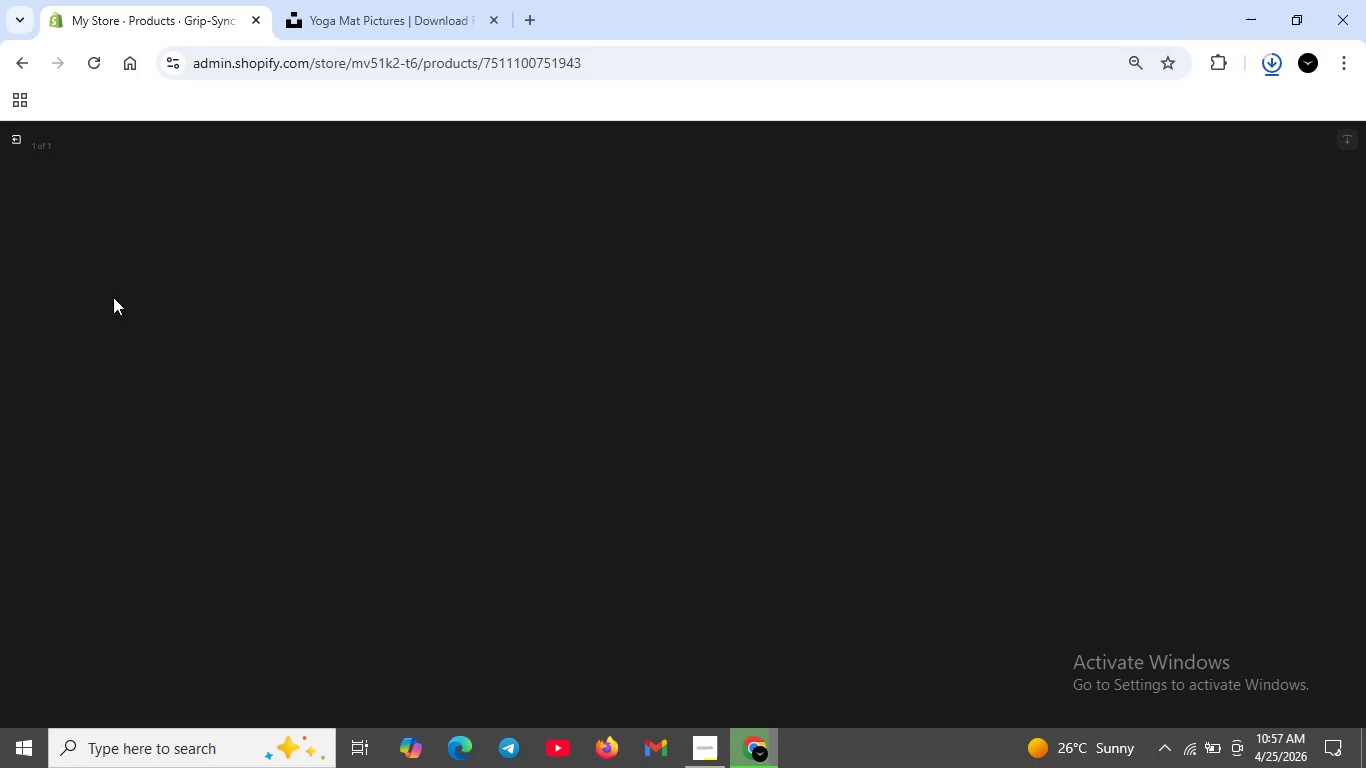 
scroll: coordinate [343, 514], scroll_direction: down, amount: 3.0
 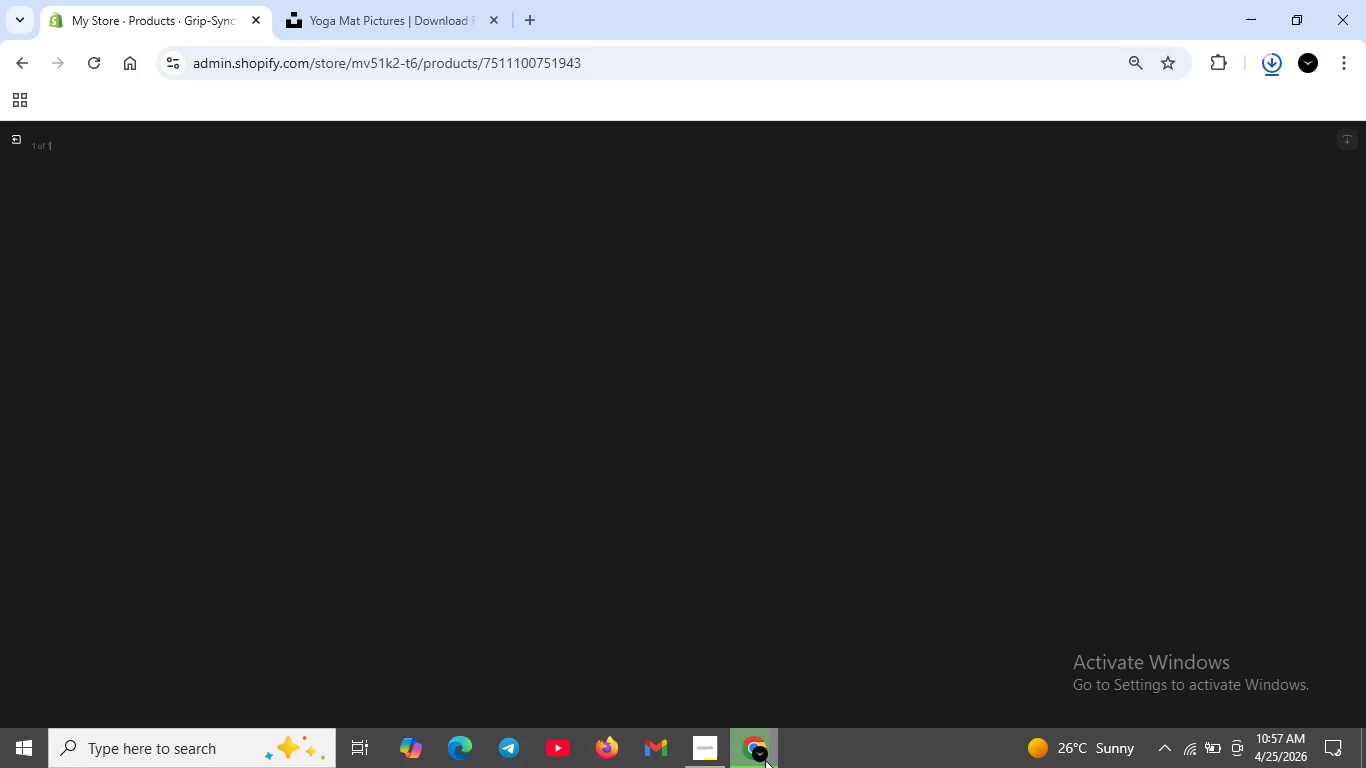 
mouse_move([753, 736])
 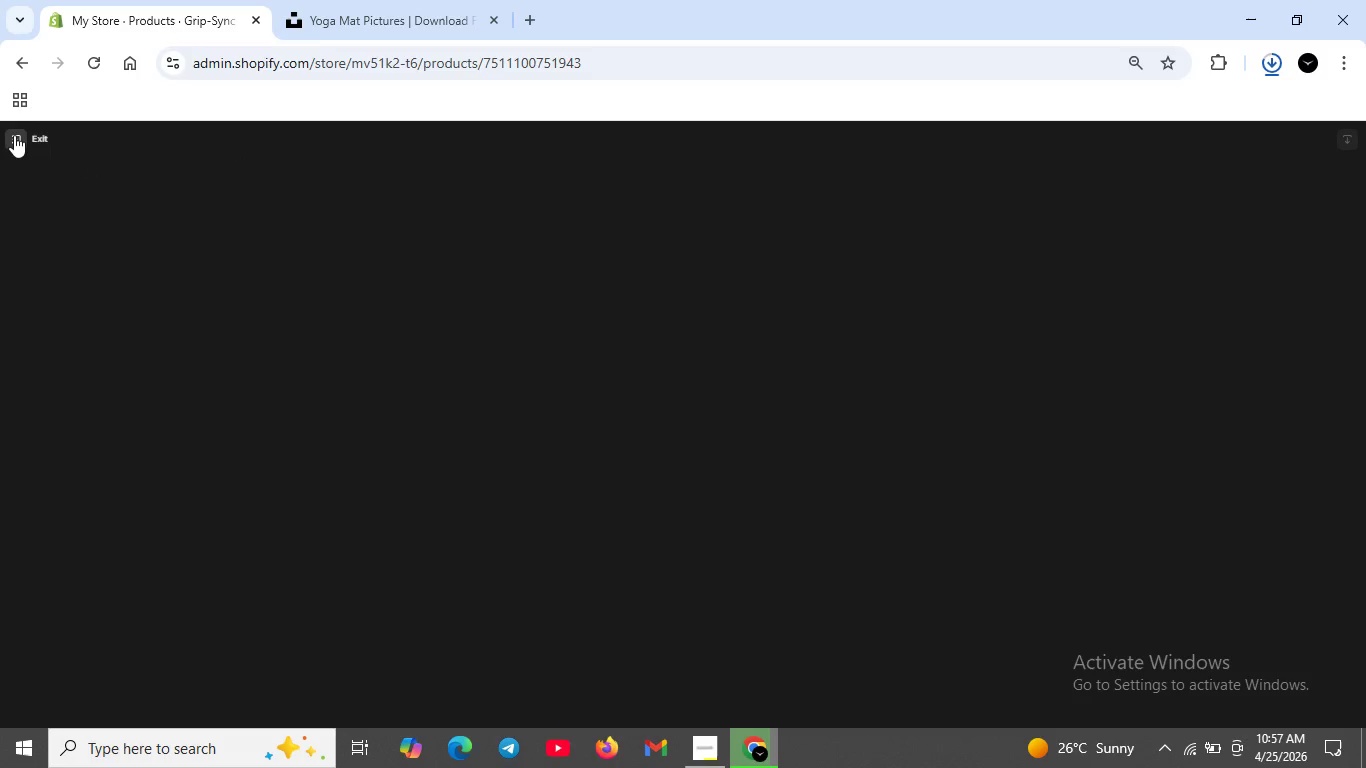 
left_click([14, 135])
 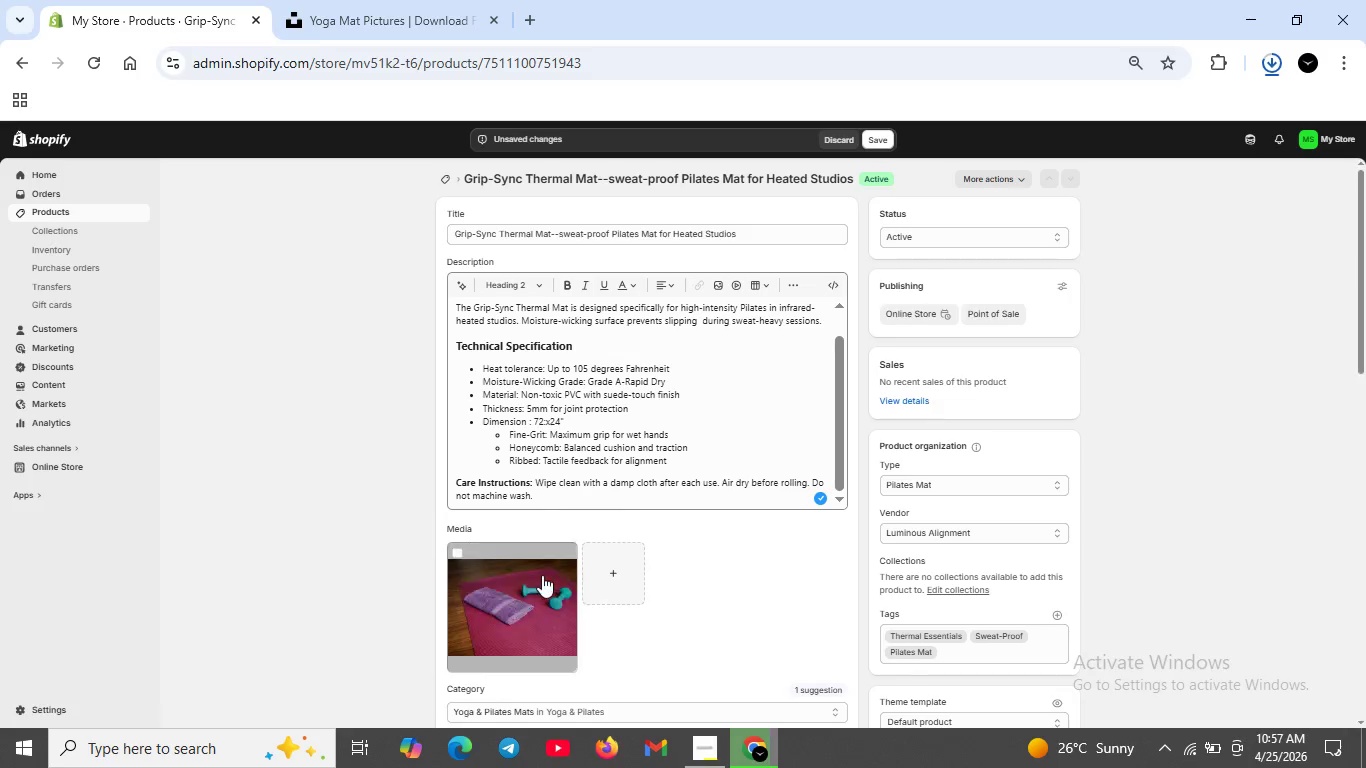 
scroll: coordinate [542, 575], scroll_direction: down, amount: 3.0
 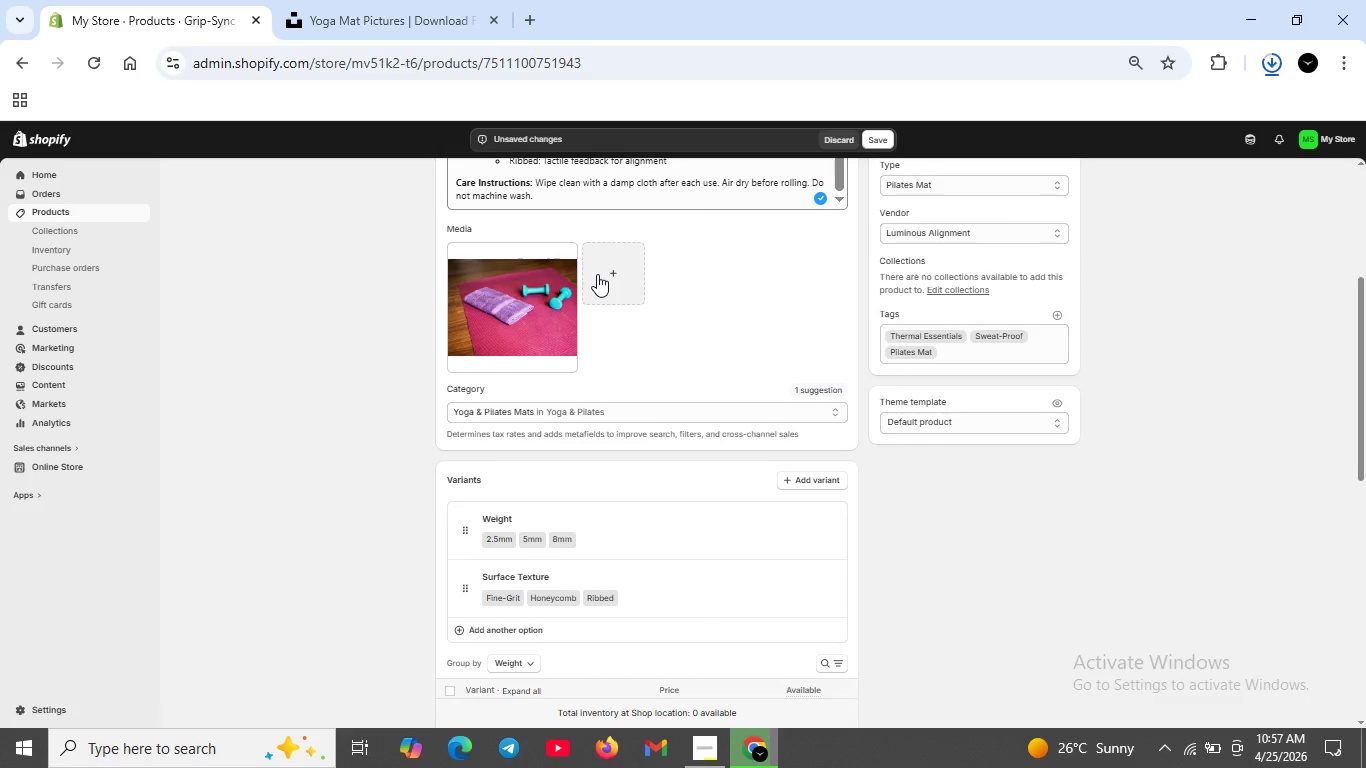 
left_click([597, 274])
 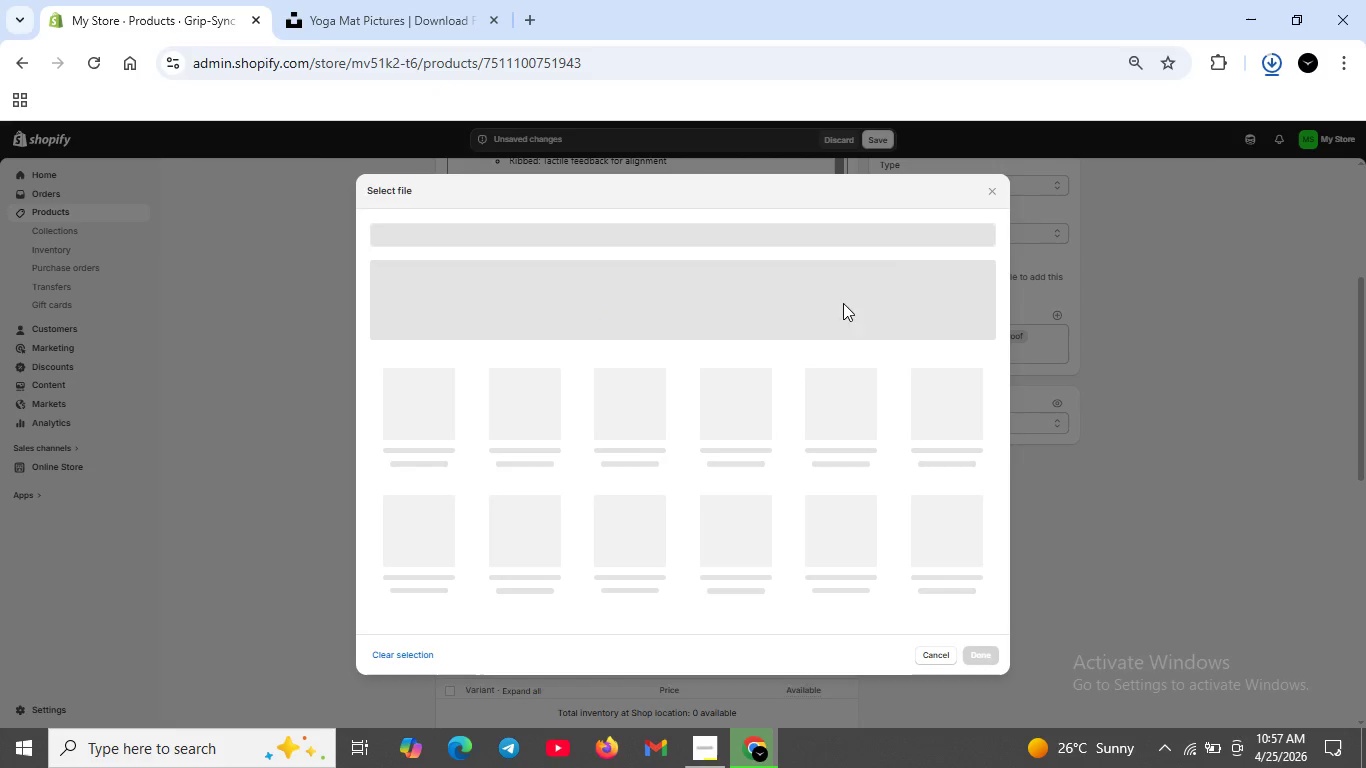 
left_click([989, 188])
 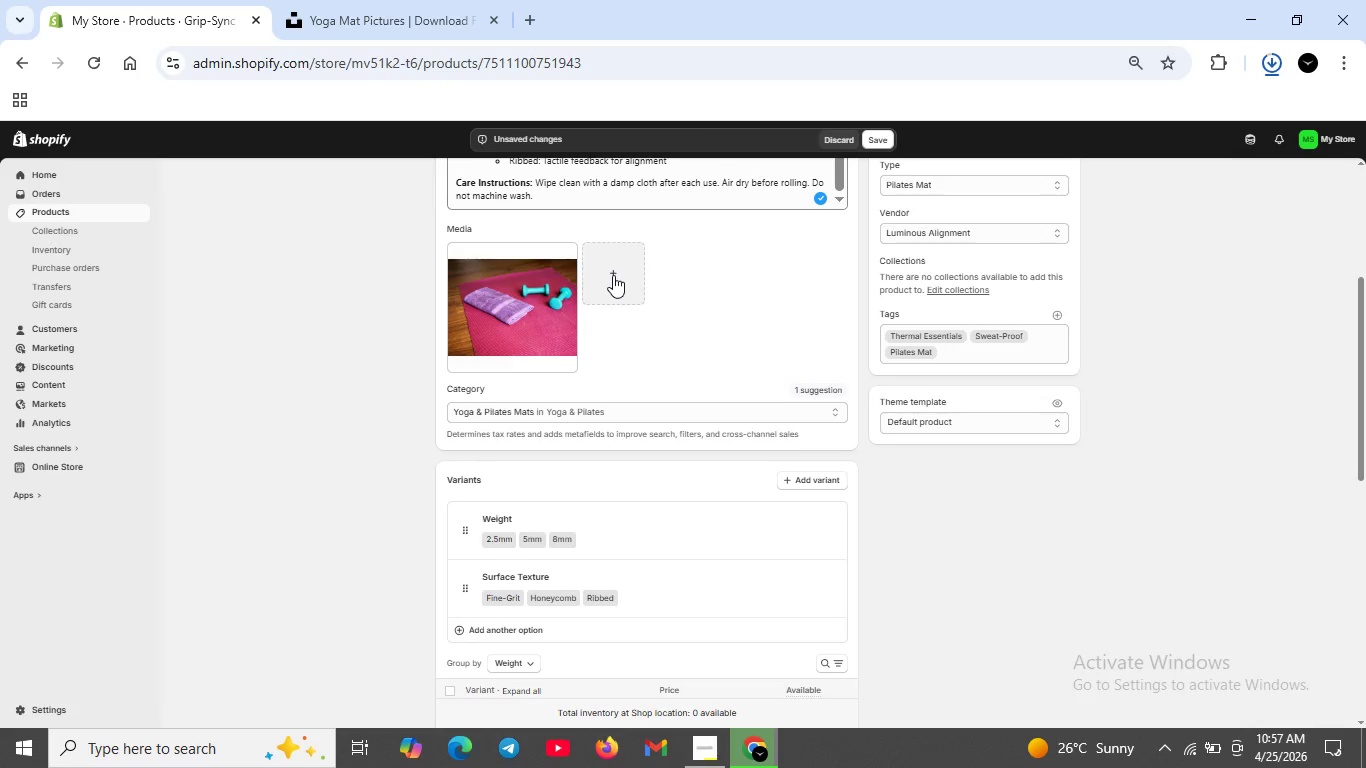 
left_click([613, 275])
 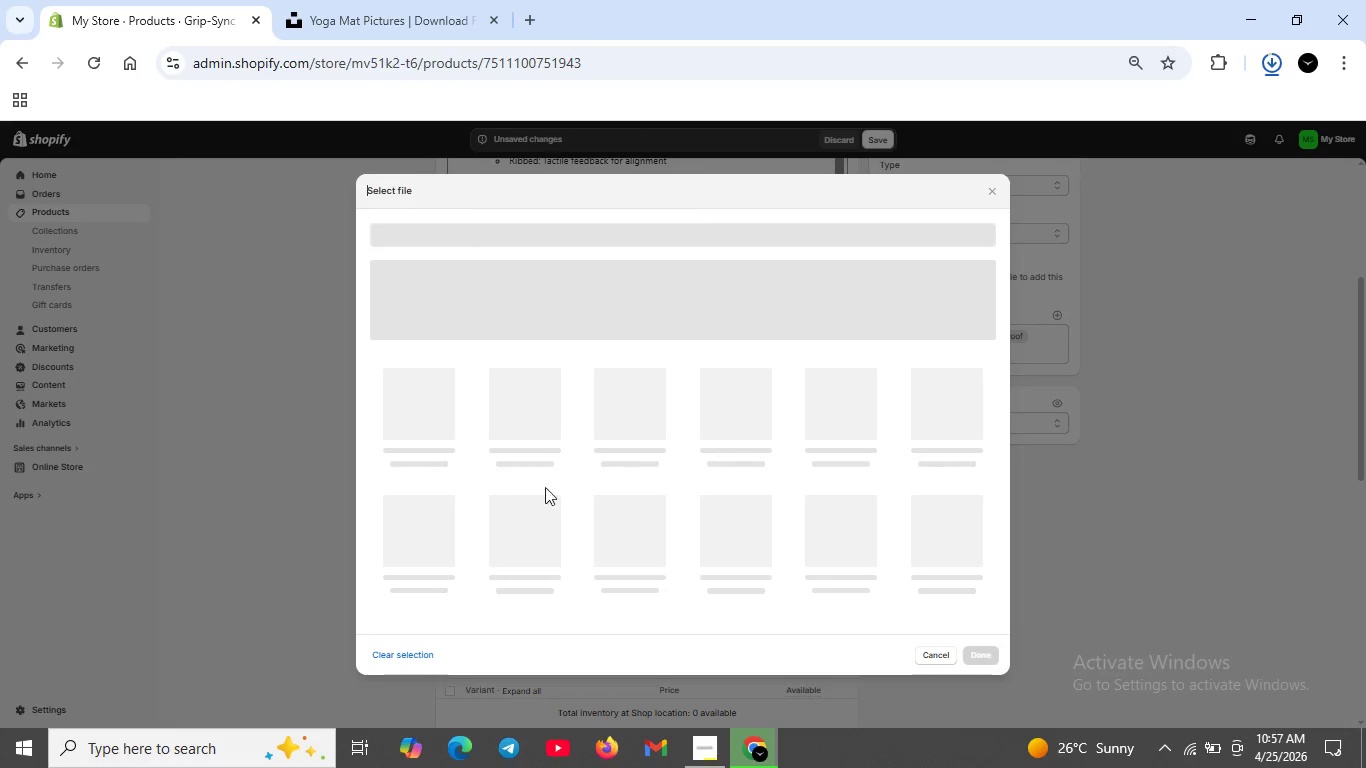 
mouse_move([536, 495])
 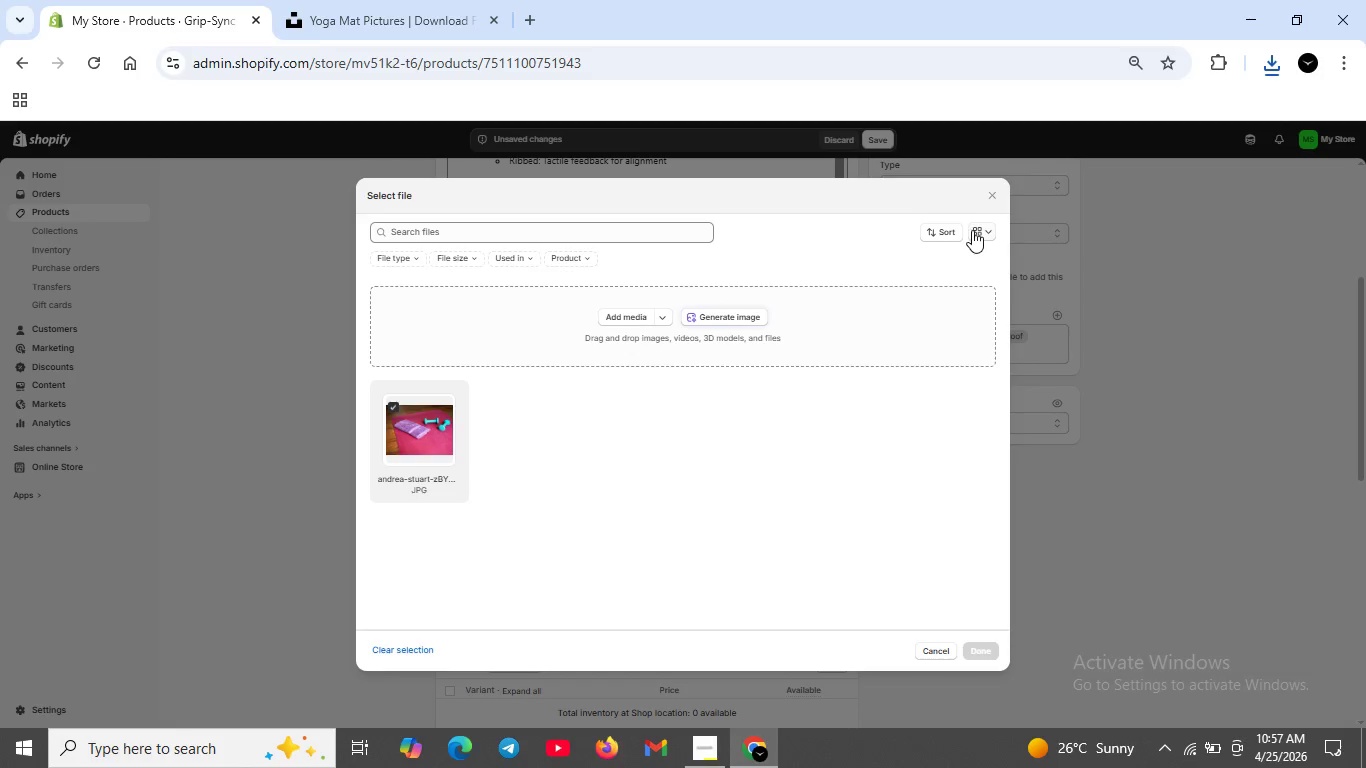 
wait(6.38)
 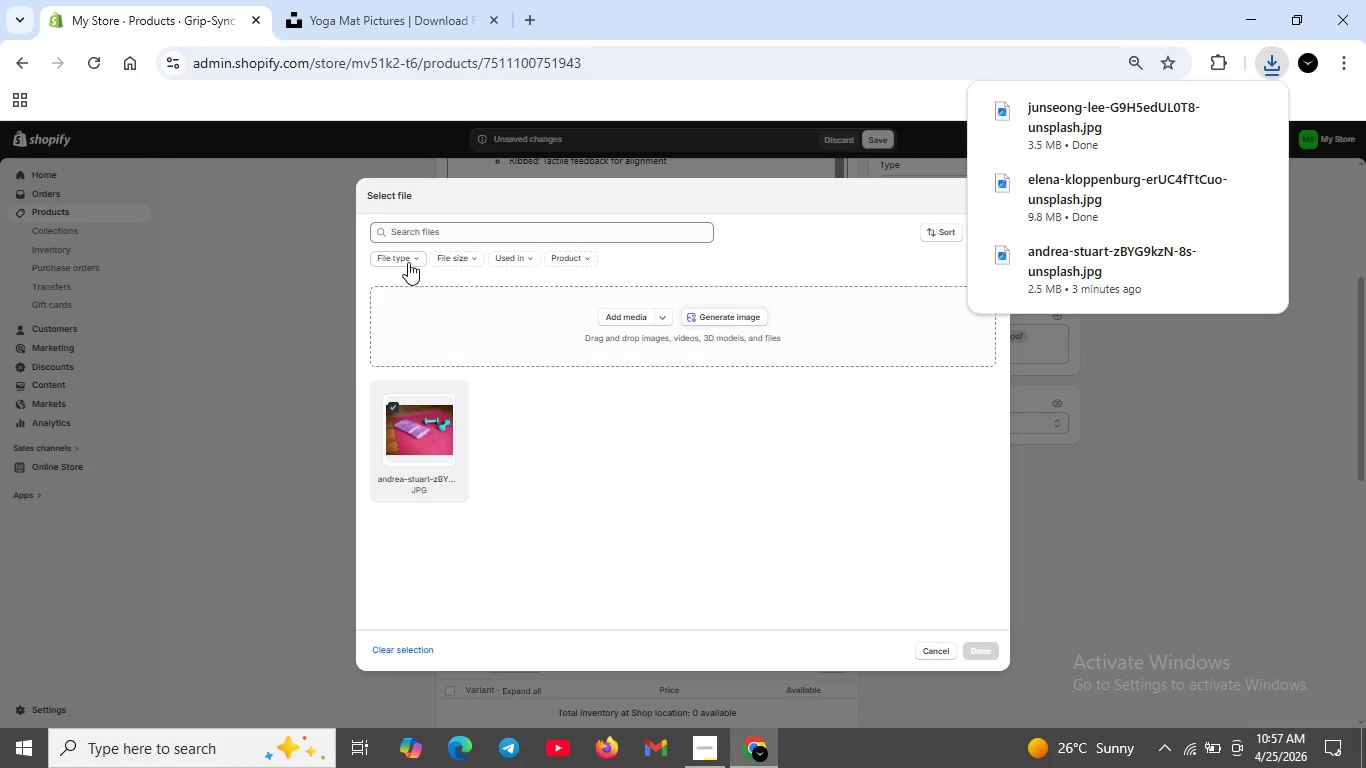 
left_click([937, 324])
 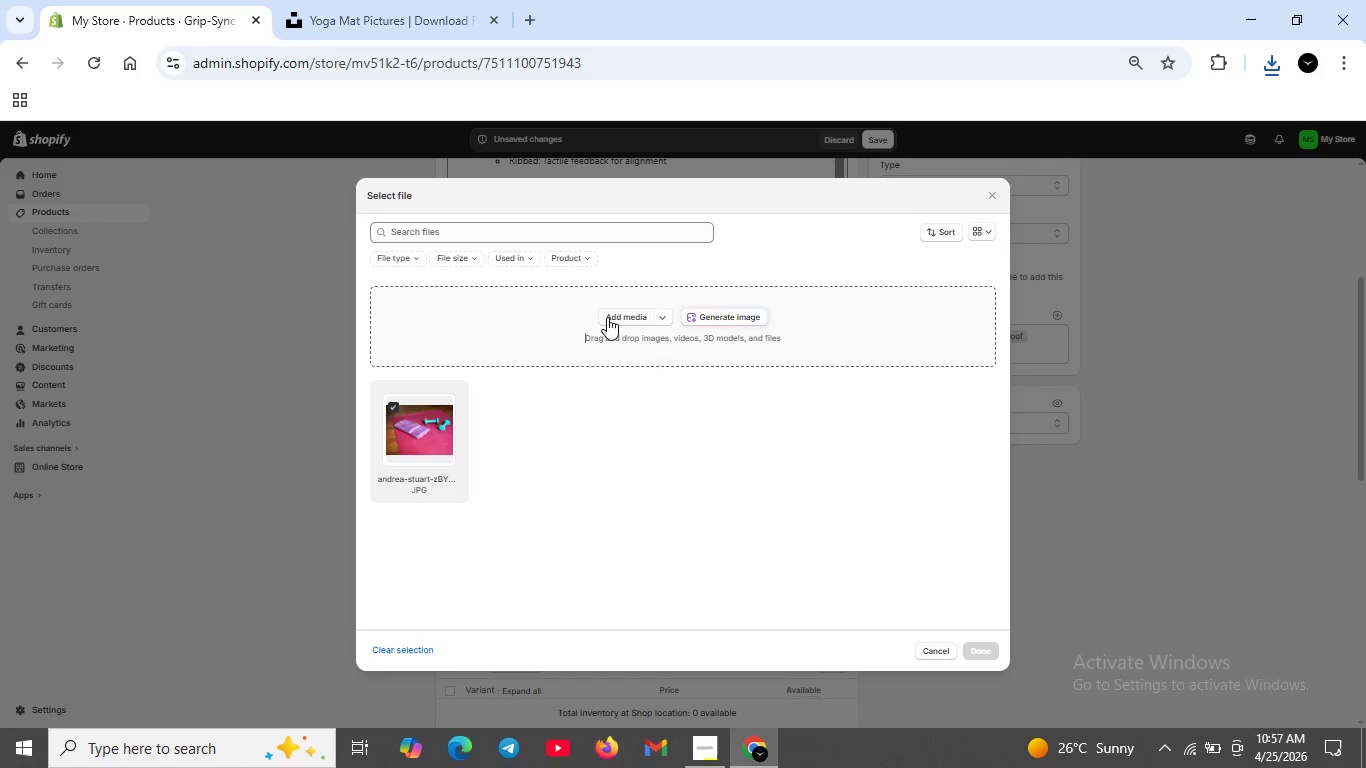 
left_click([607, 314])
 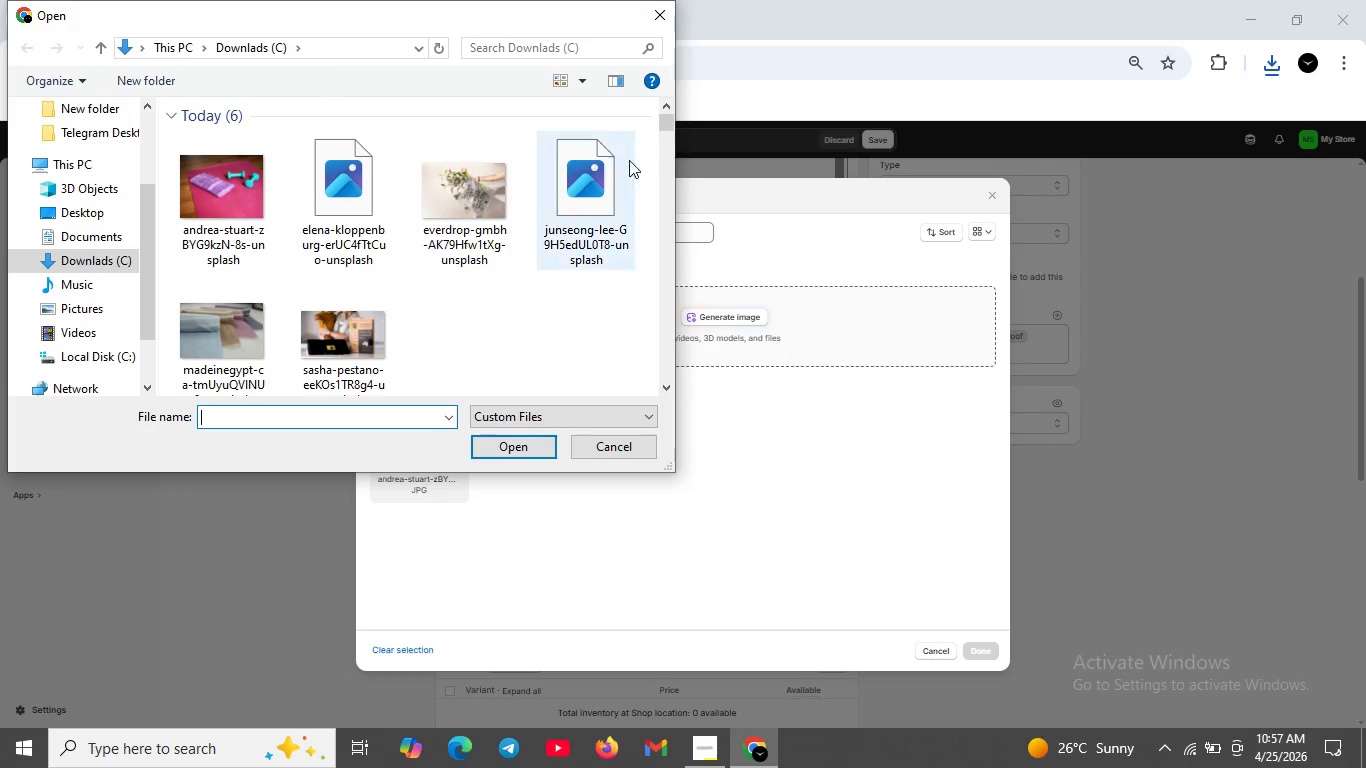 
wait(7.33)
 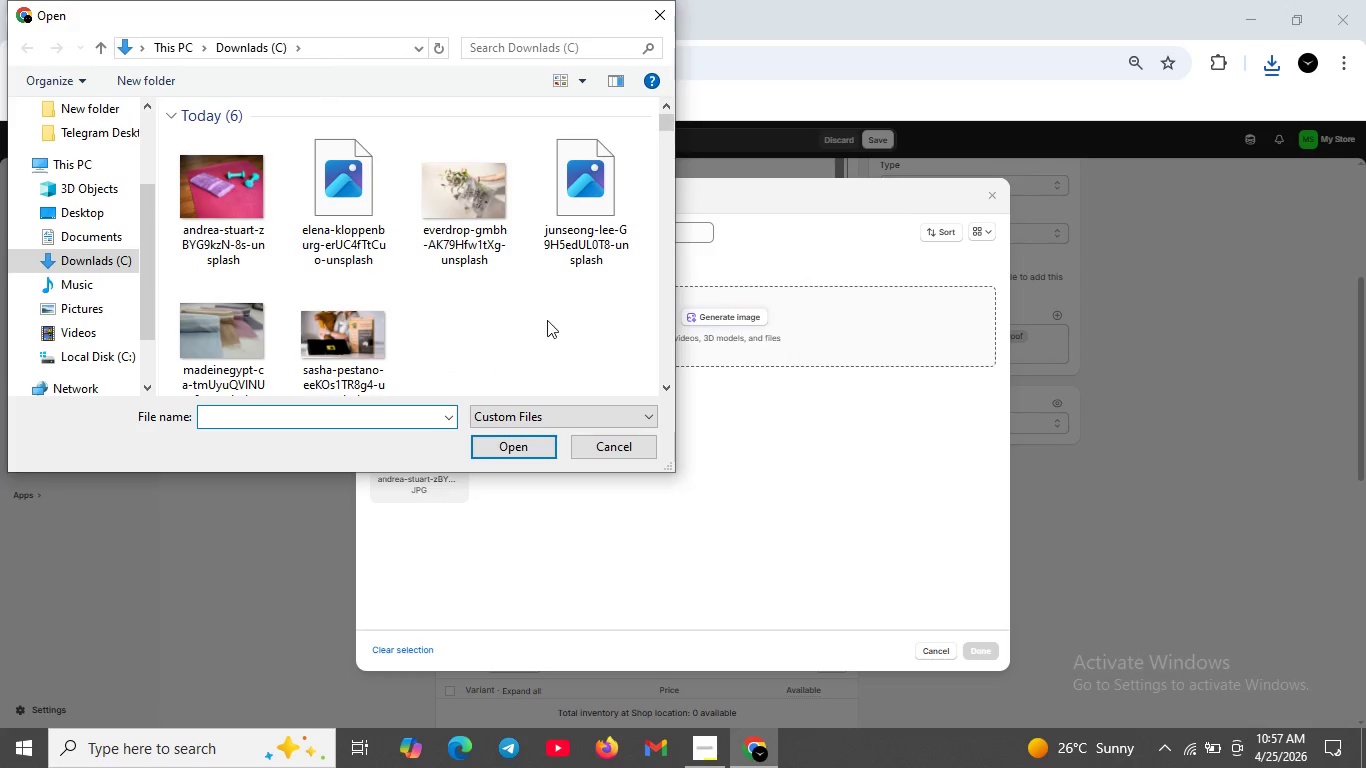 
left_click([1280, 55])
 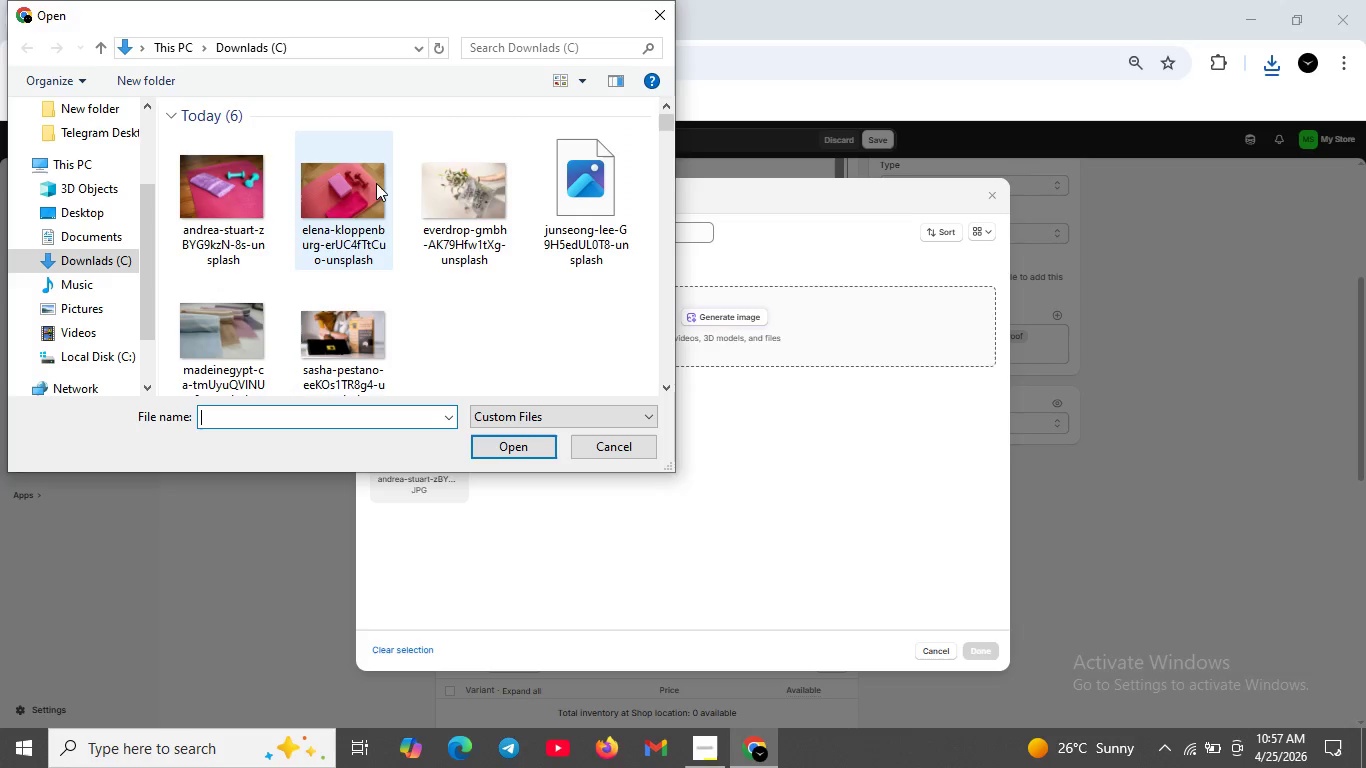 
left_click([371, 183])
 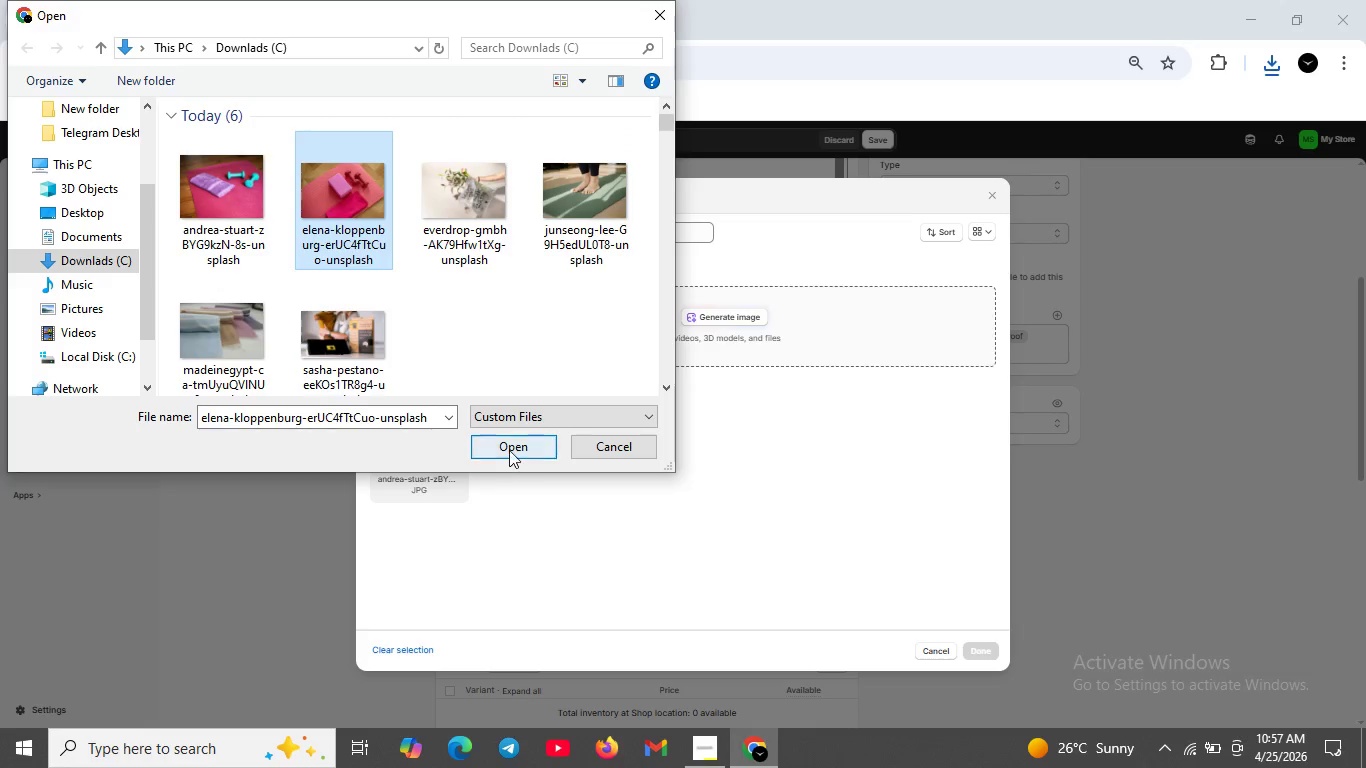 
left_click([509, 450])
 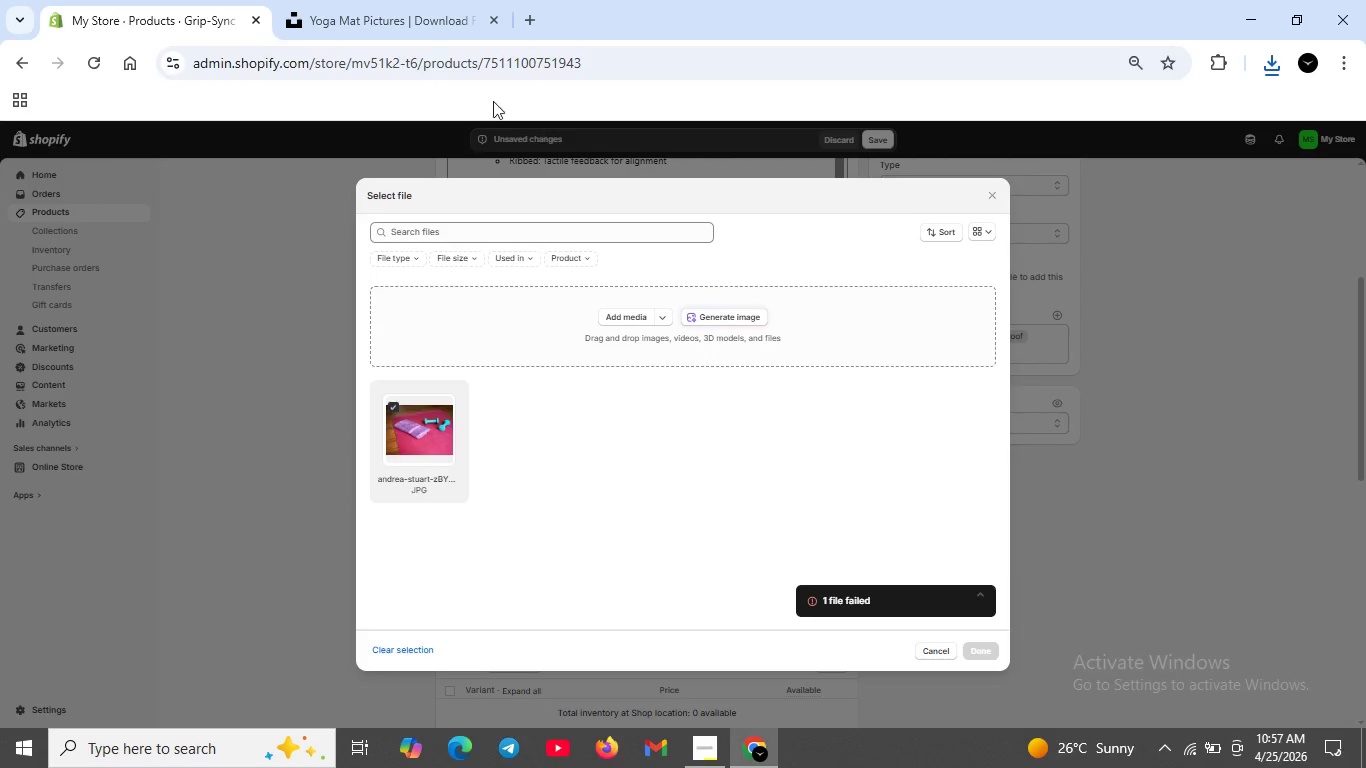 
left_click([401, 0])
 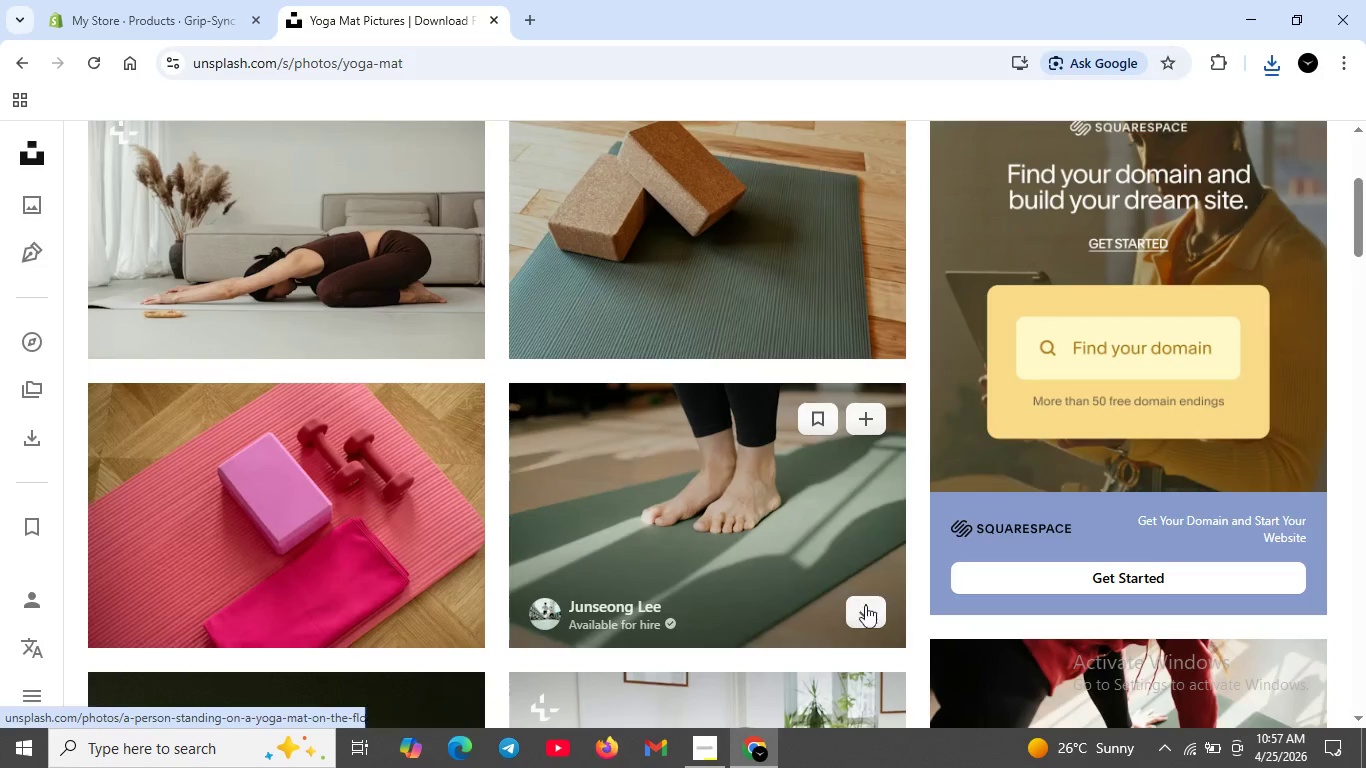 
left_click([867, 607])
 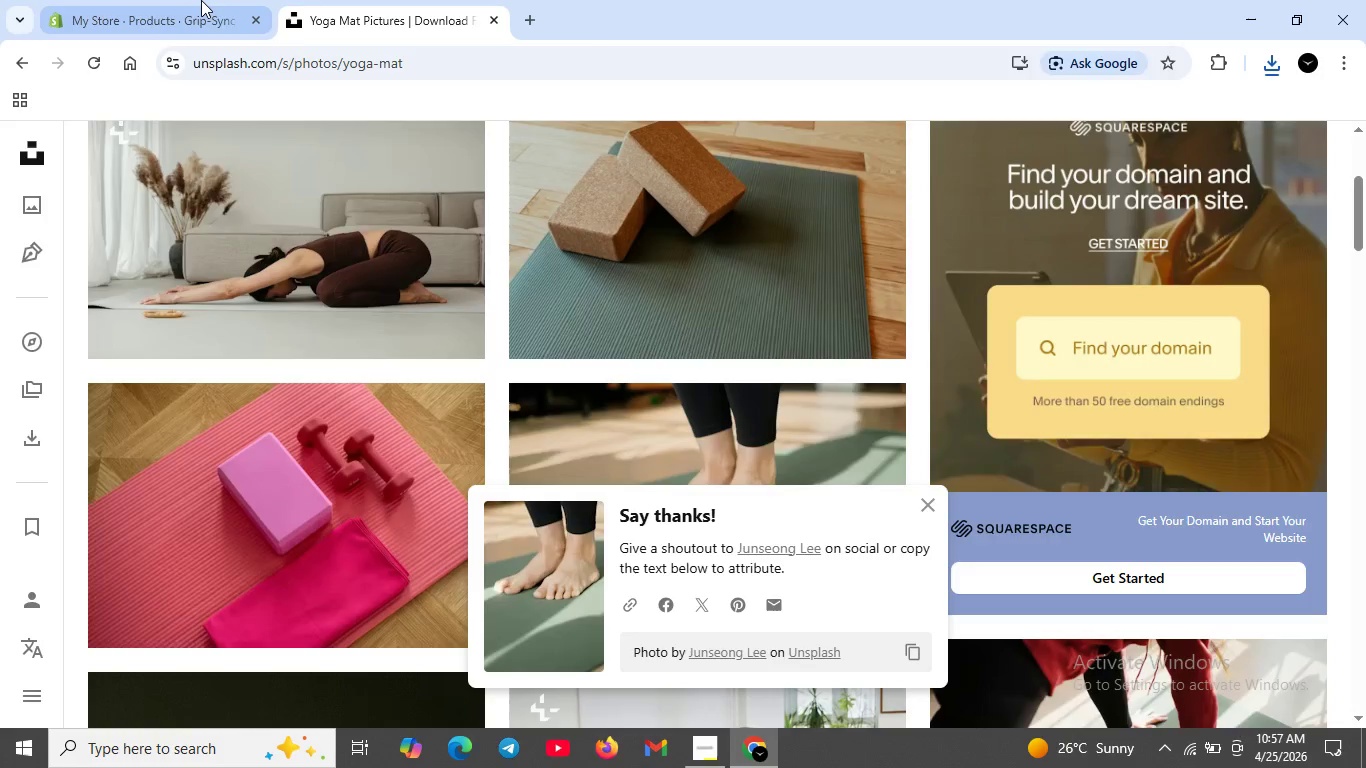 
left_click([194, 0])
 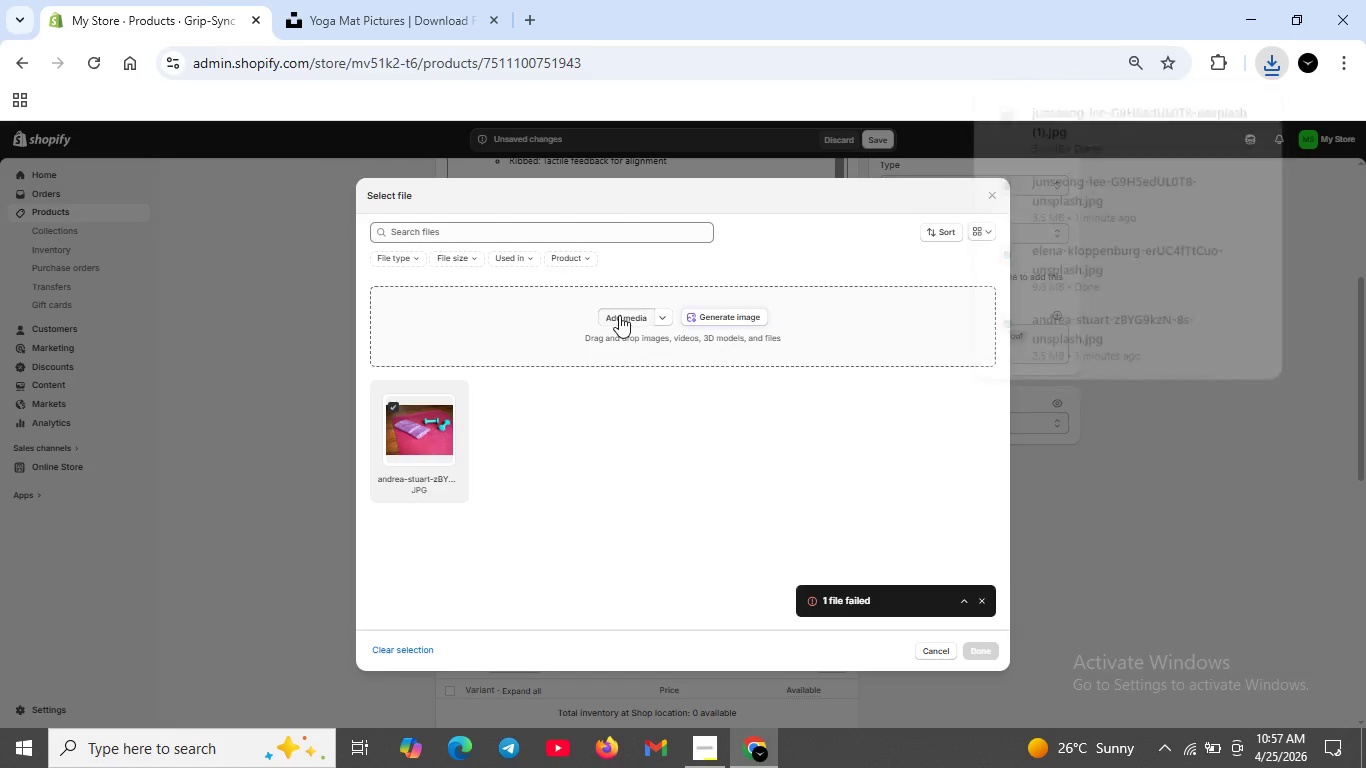 
wait(5.55)
 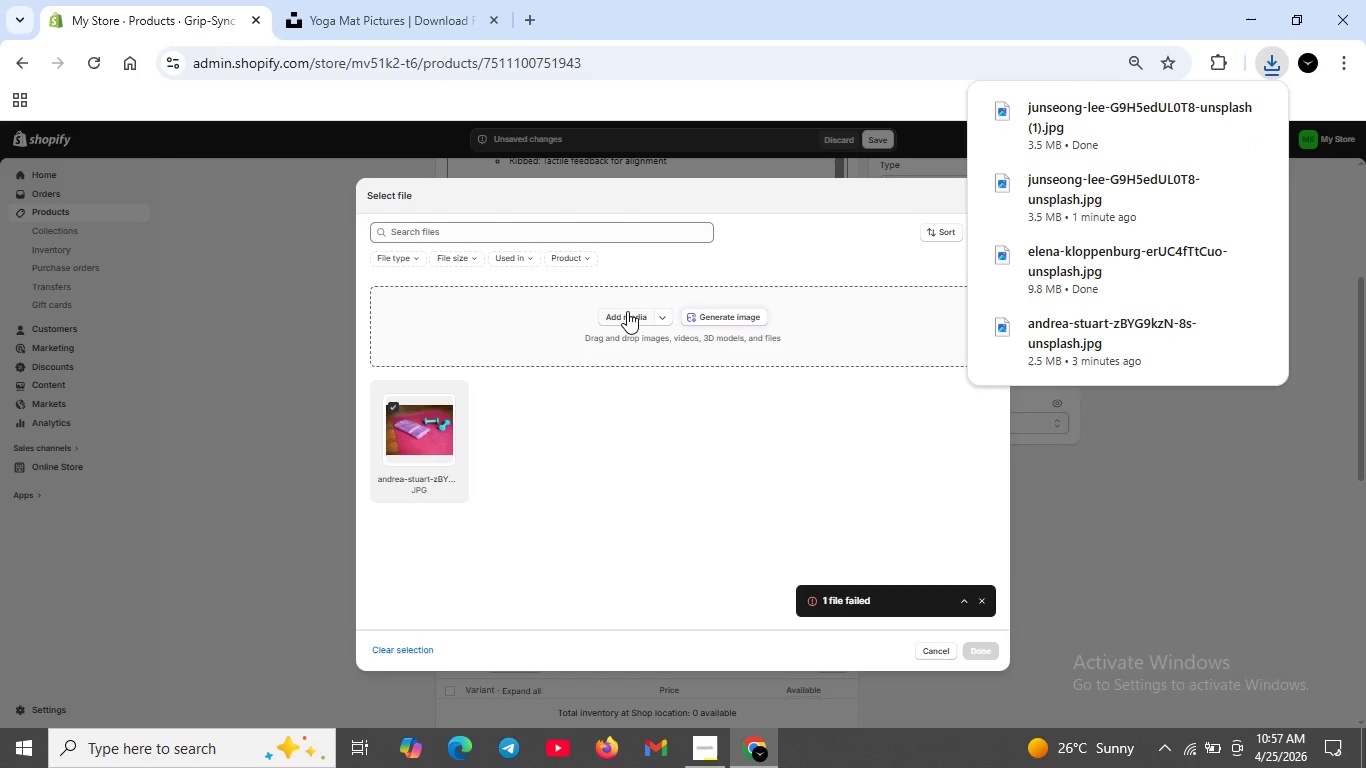 
left_click([619, 315])
 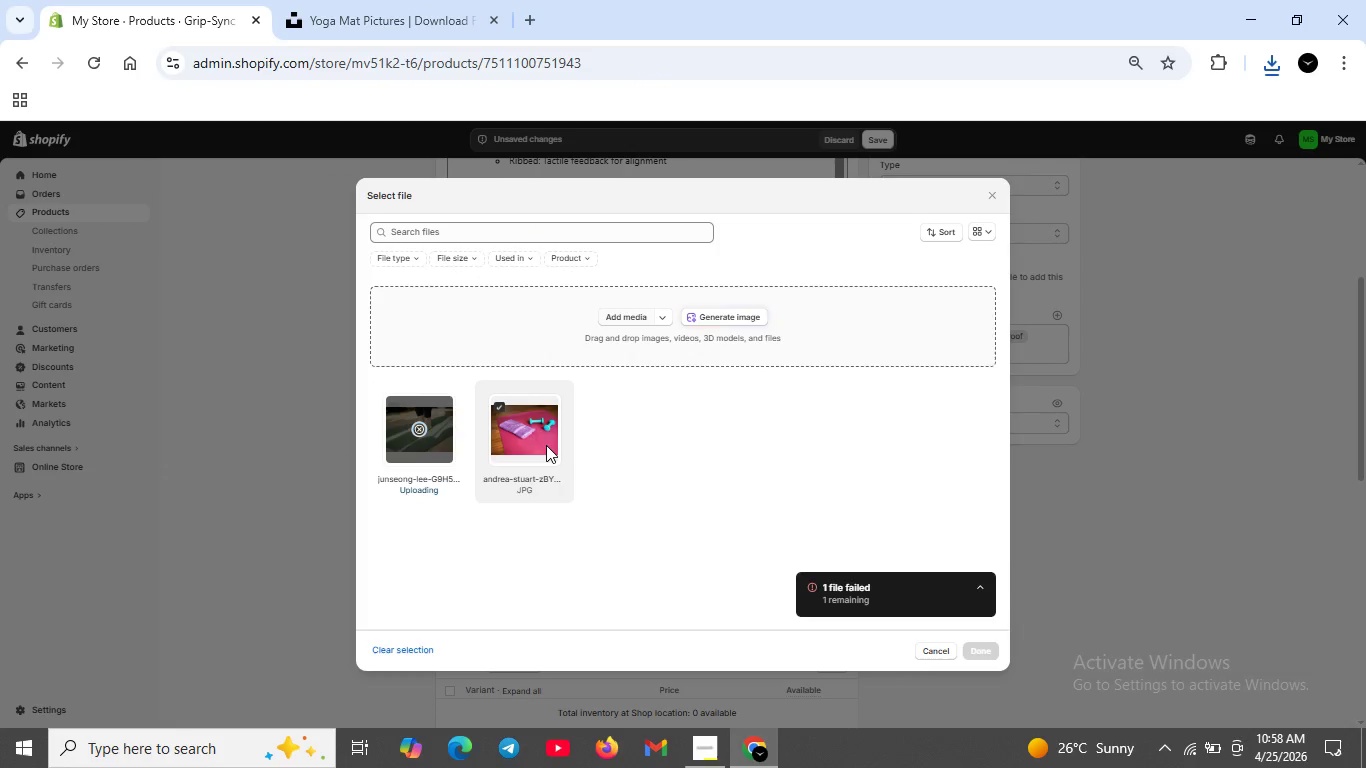 
wait(11.67)
 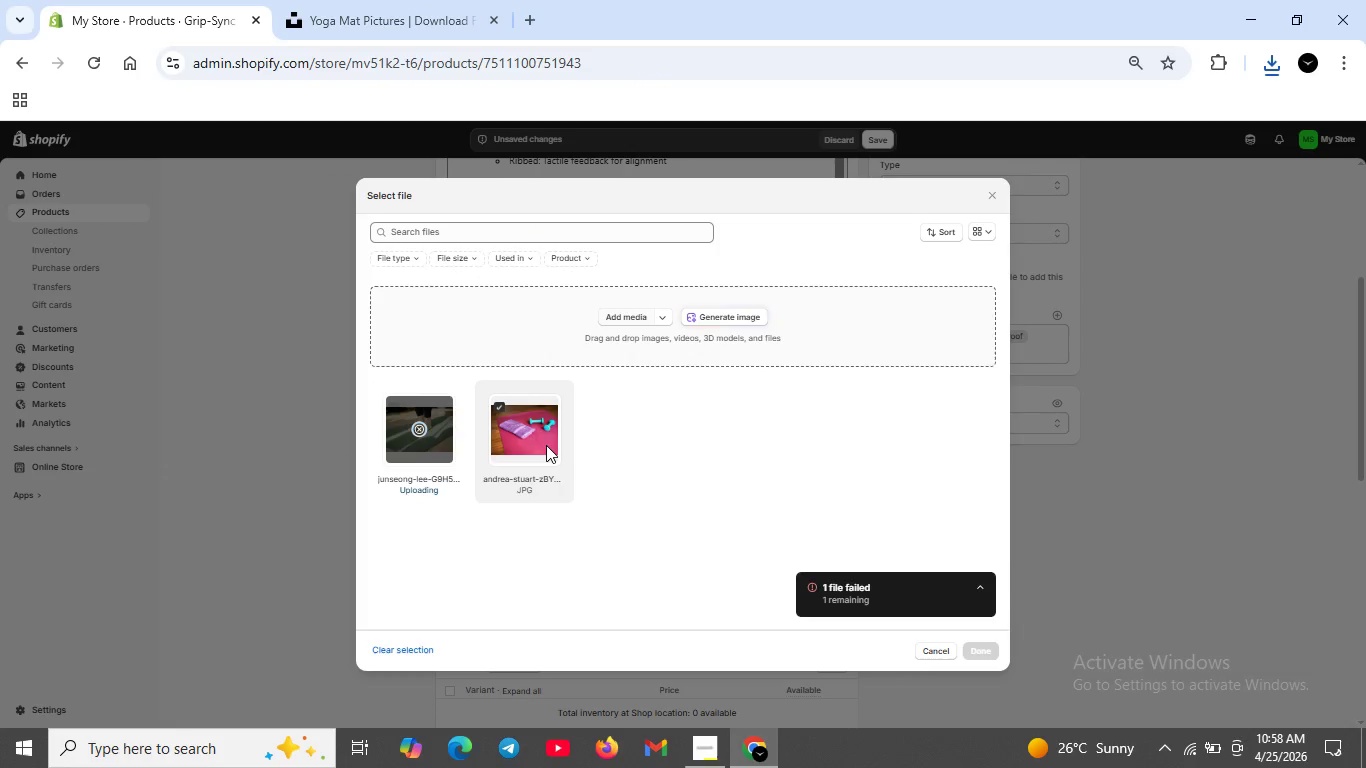 
left_click([695, 760])